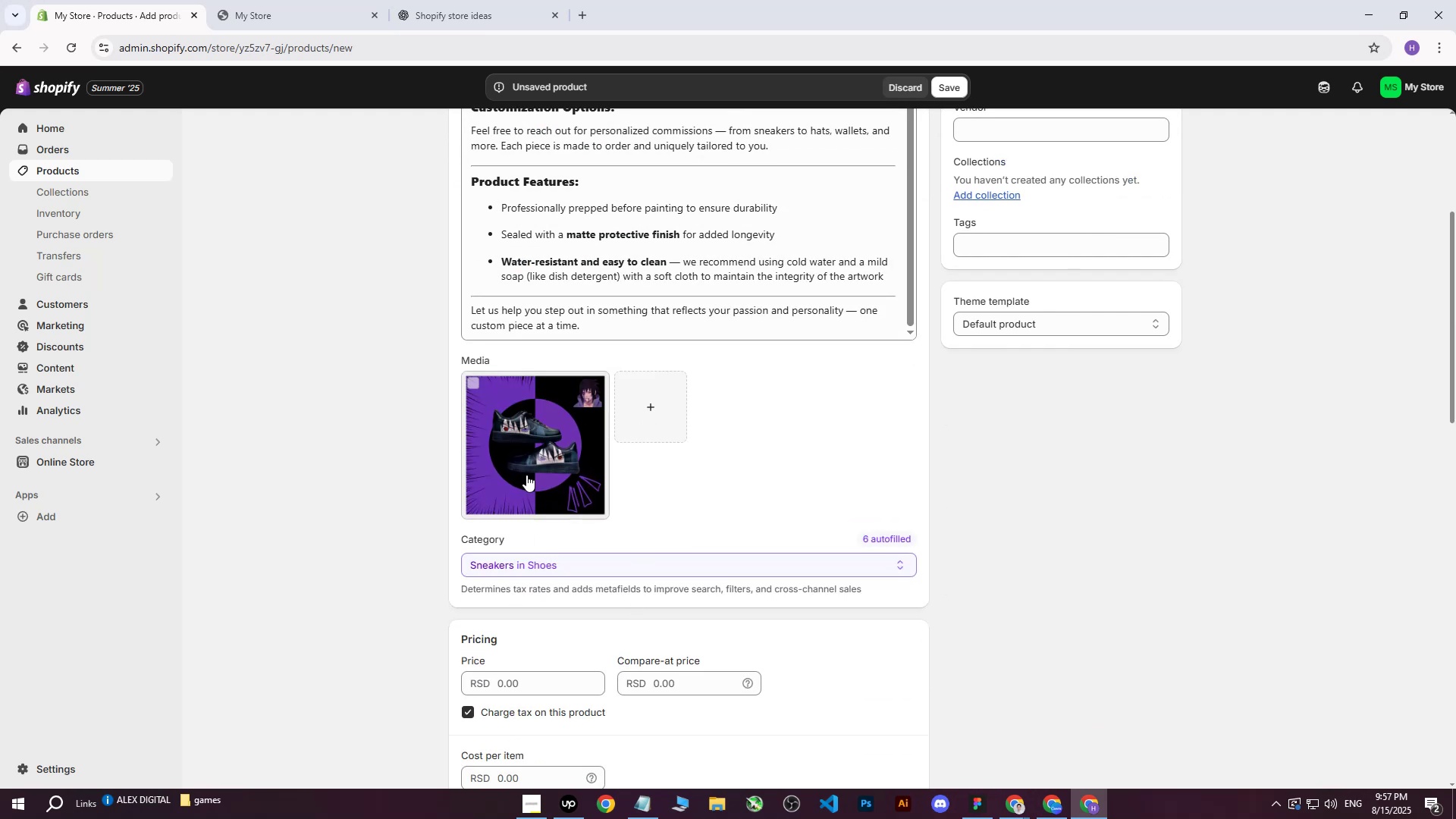 
left_click([531, 435])
 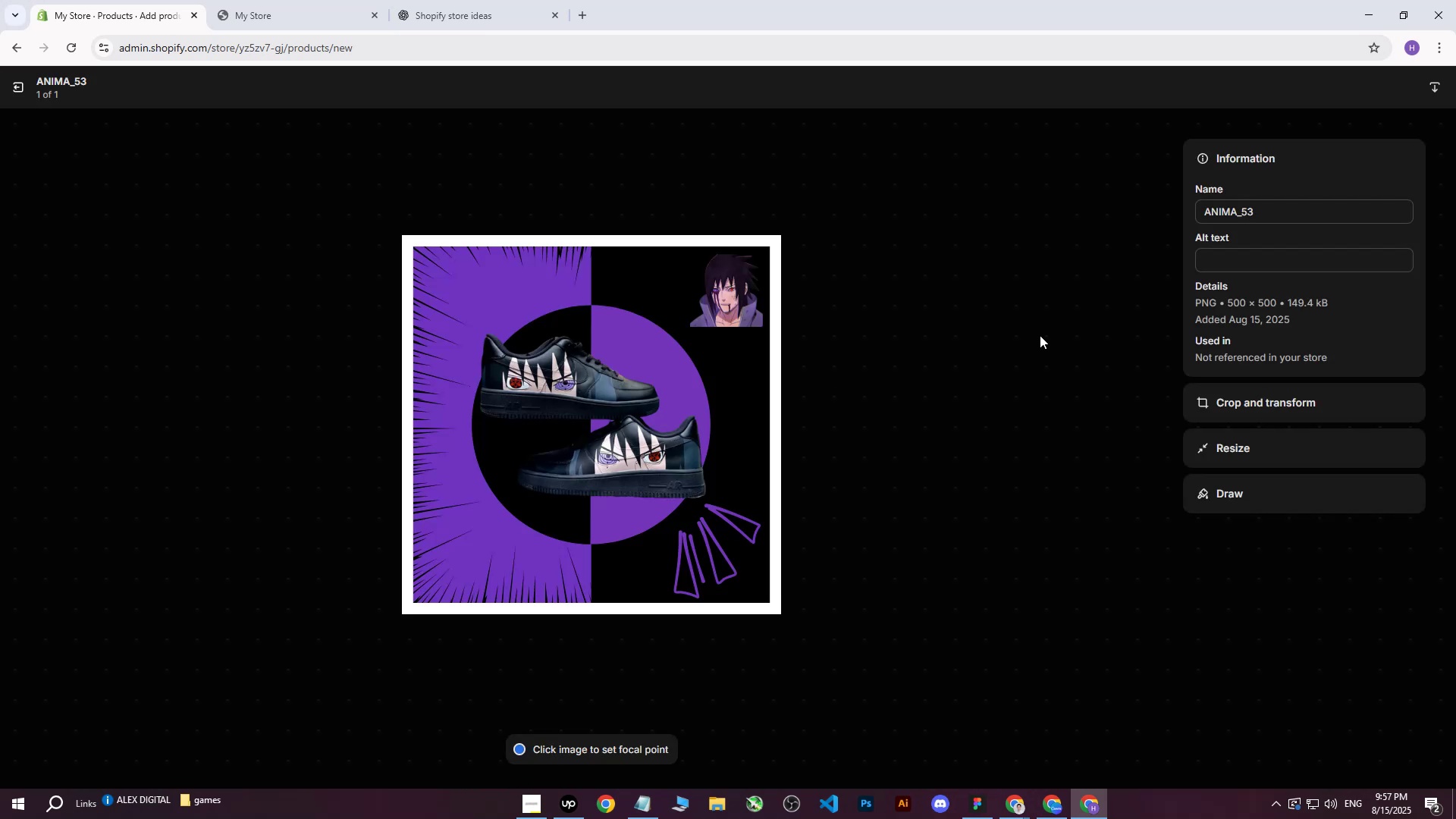 
left_click([1220, 259])
 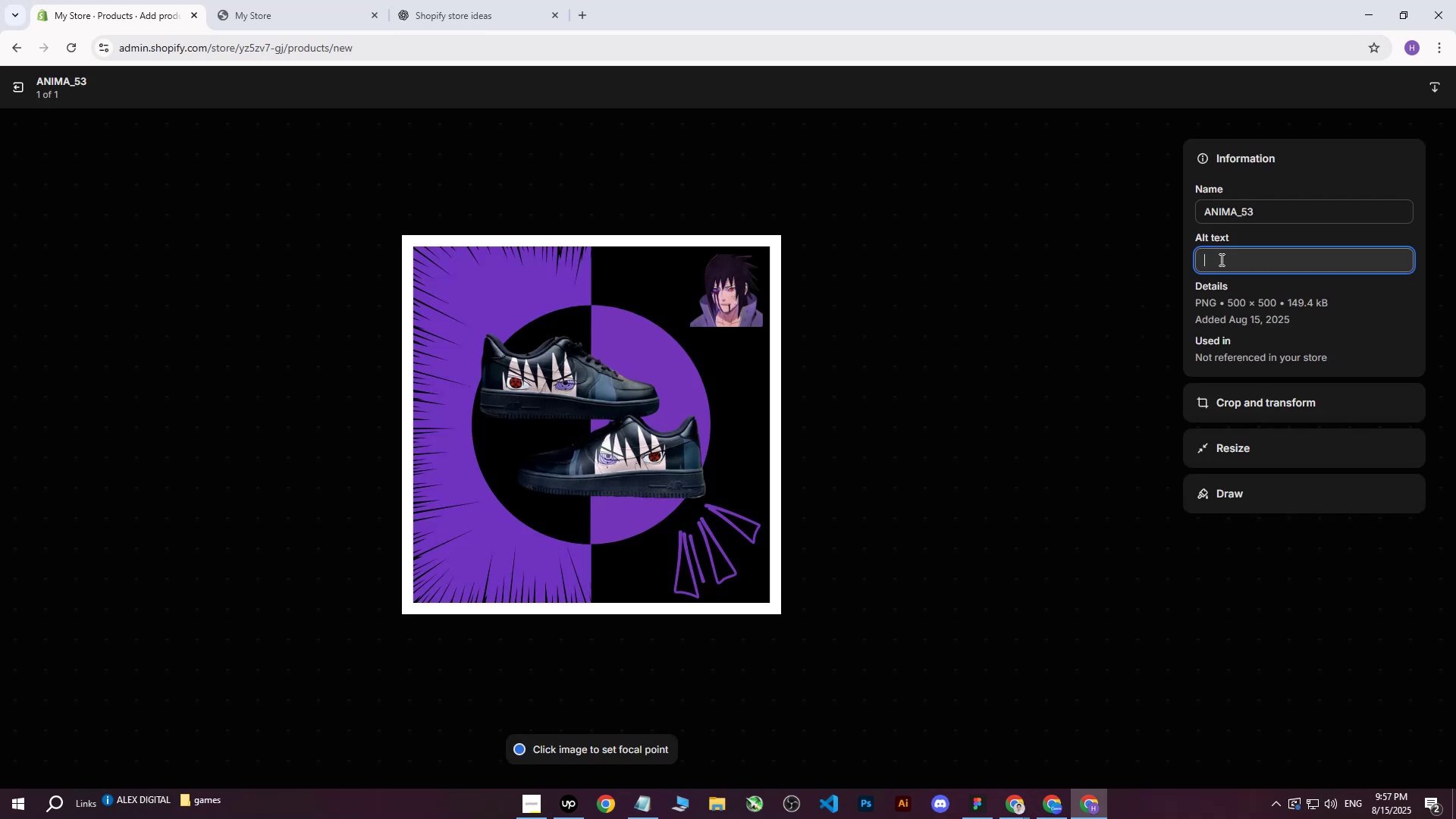 
key(Control+ControlLeft)
 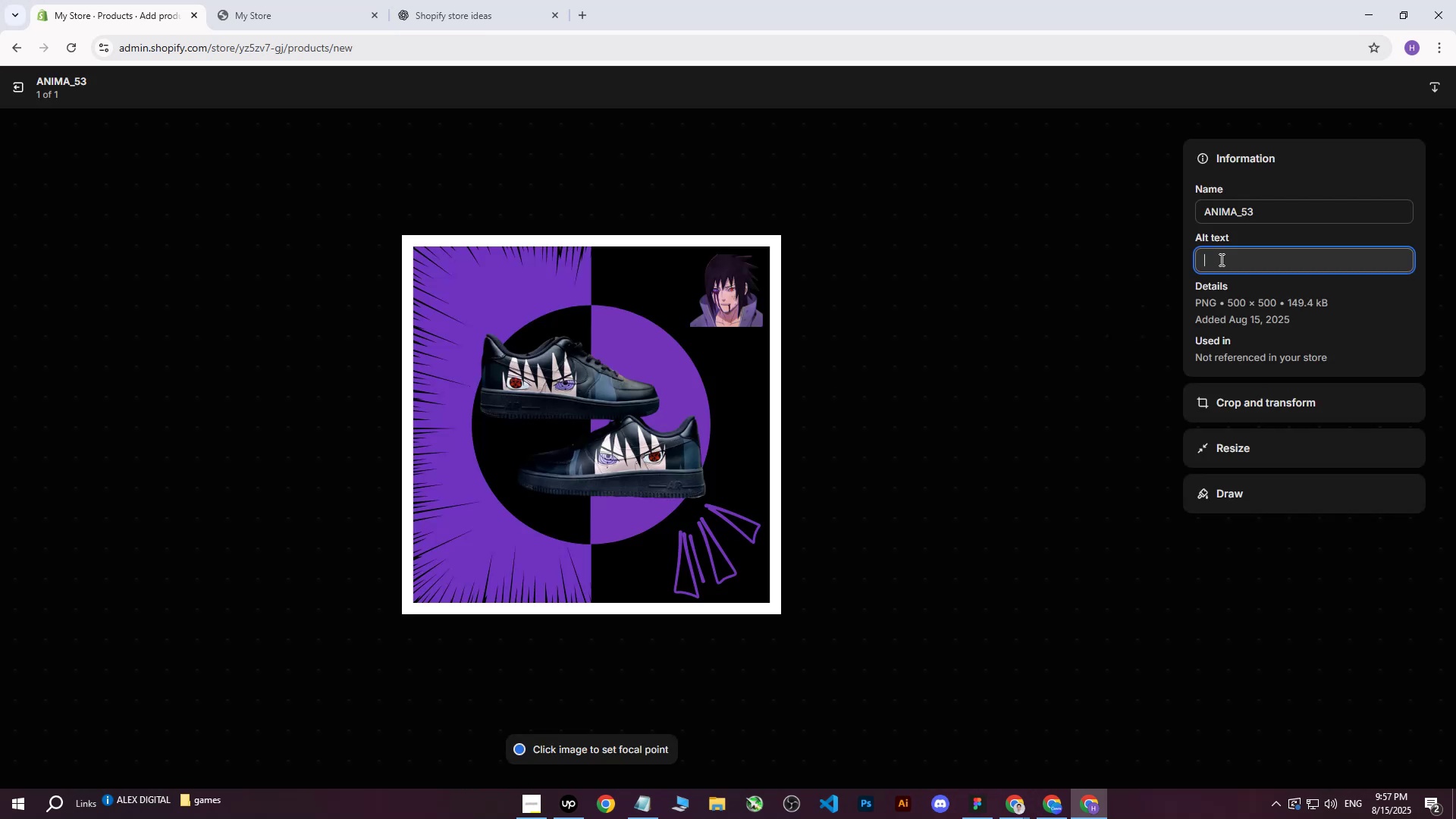 
key(Control+V)
 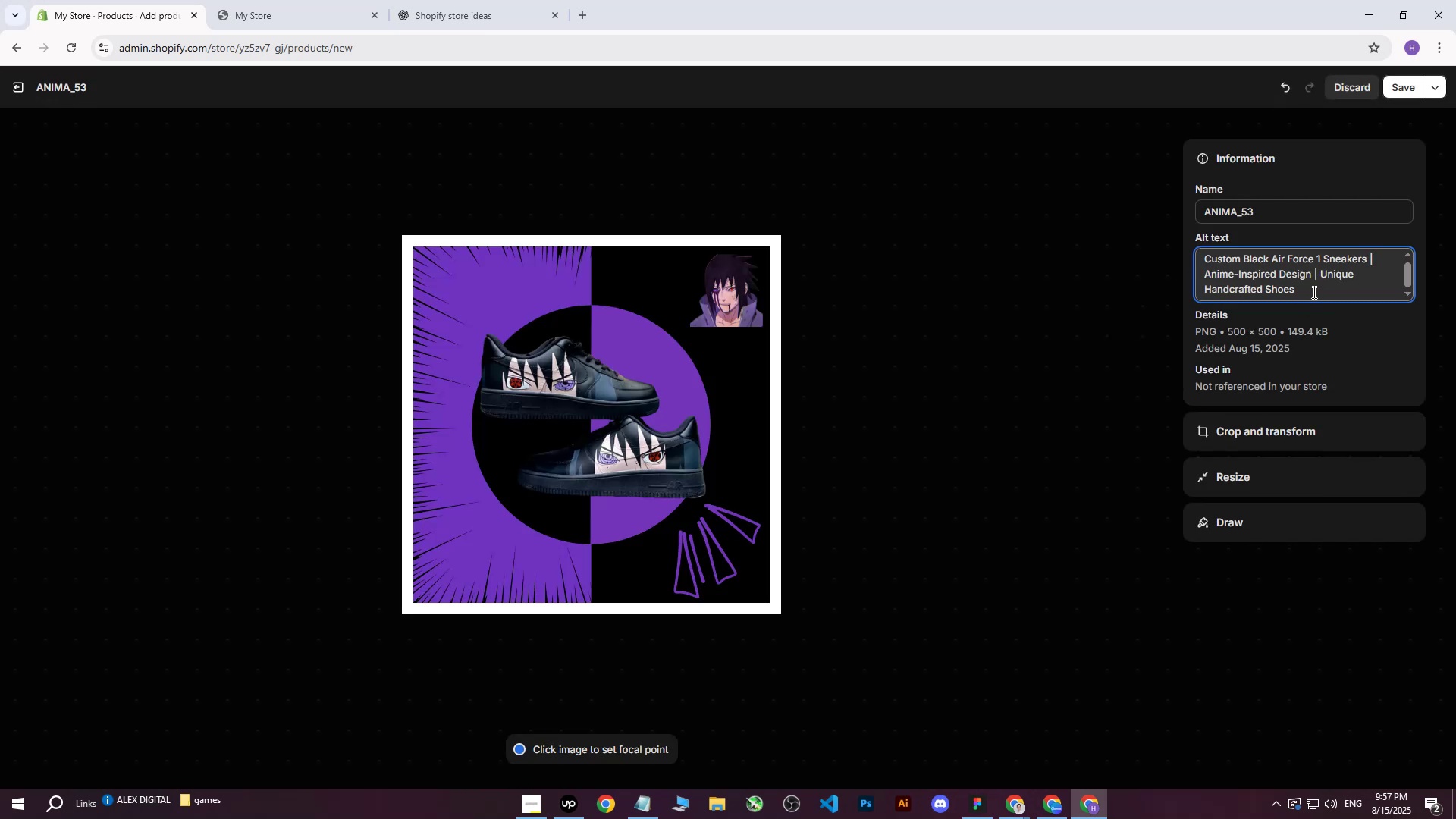 
key(Space)
 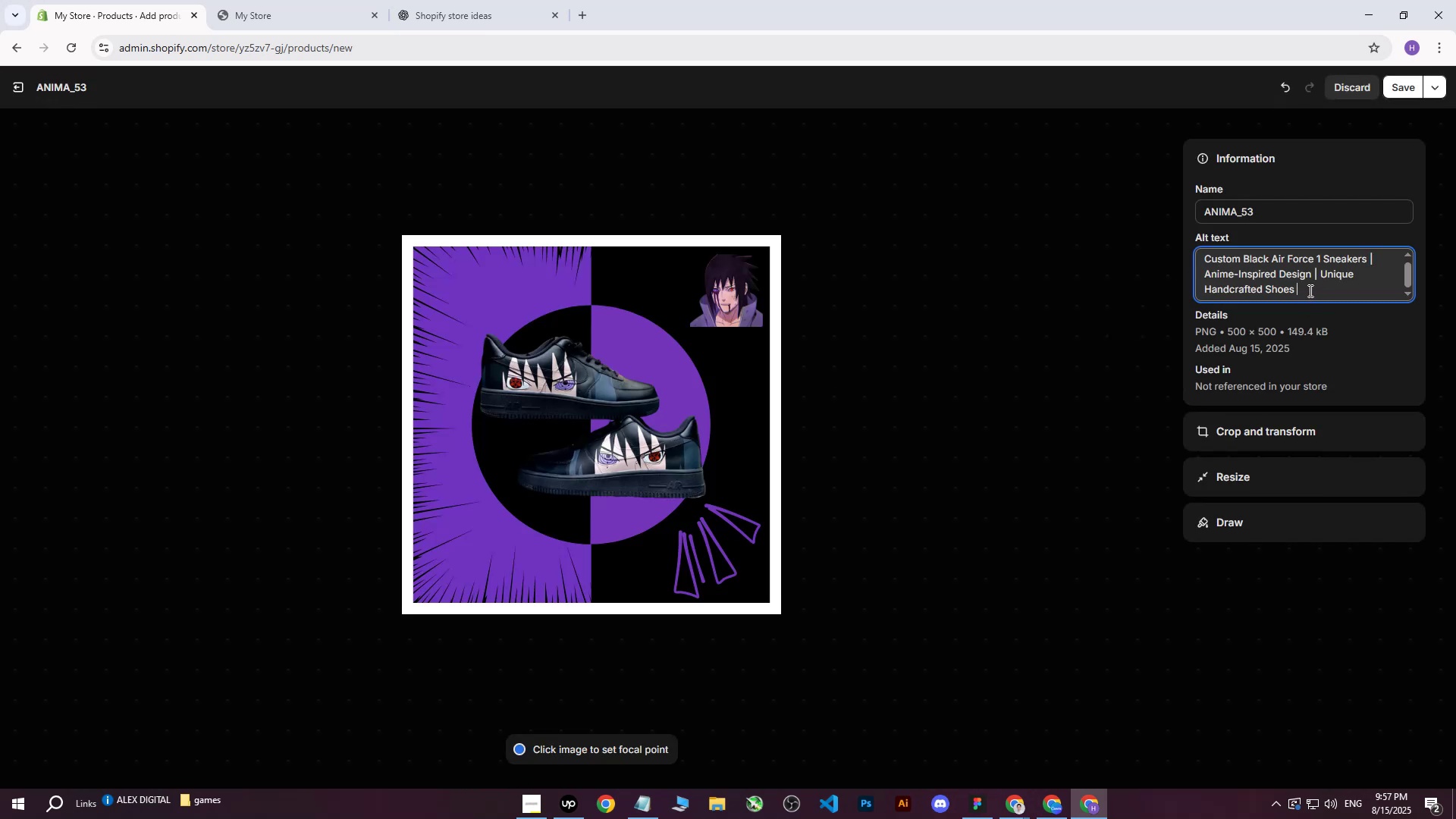 
wait(7.42)
 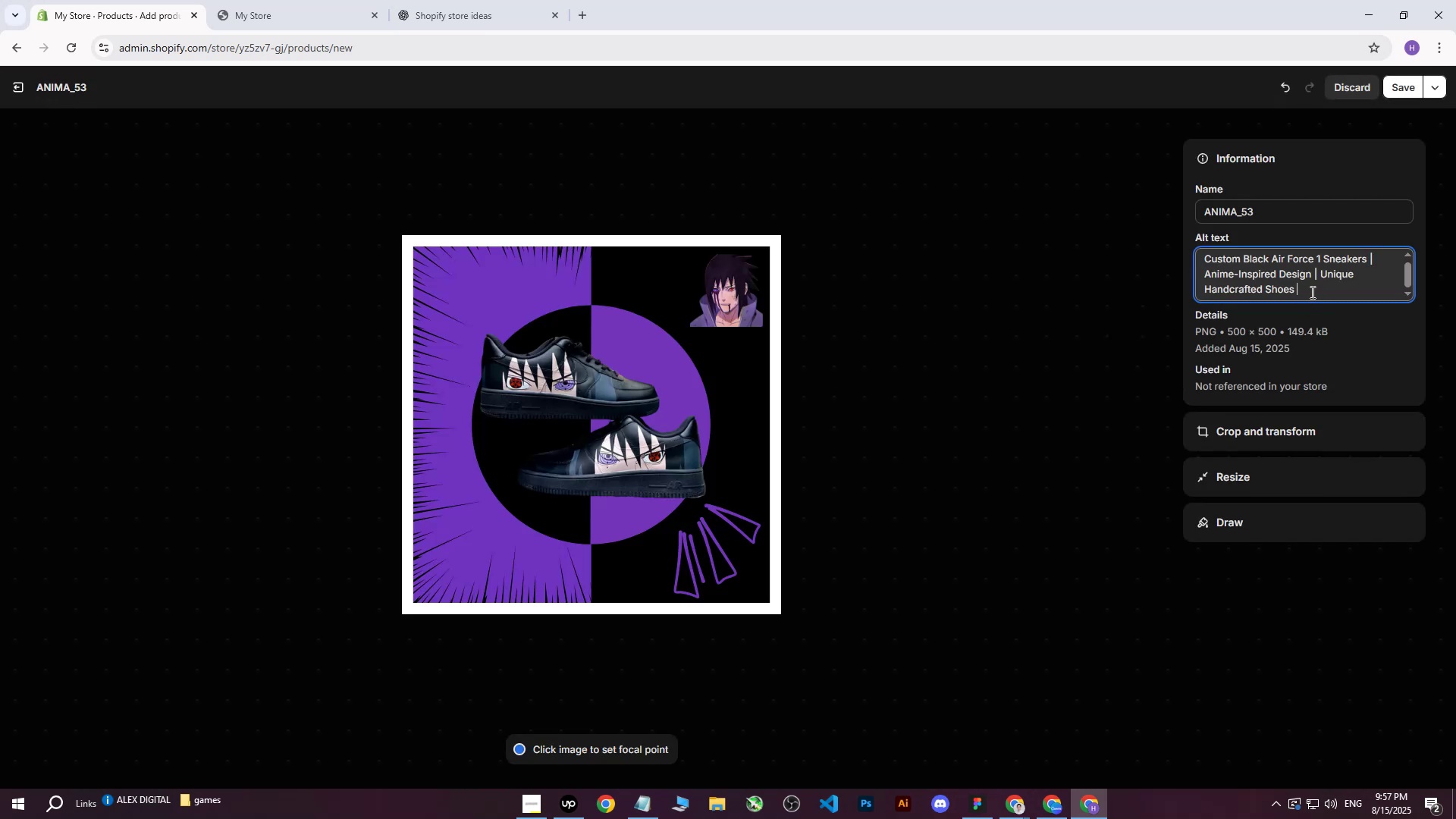 
type(o)
key(Backspace)
type(on purple and black background i)
key(Backspace)
type(with)
key(Backspace)
key(Backspace)
key(Backspace)
key(Backspace)
key(Backspace)
type( with )
 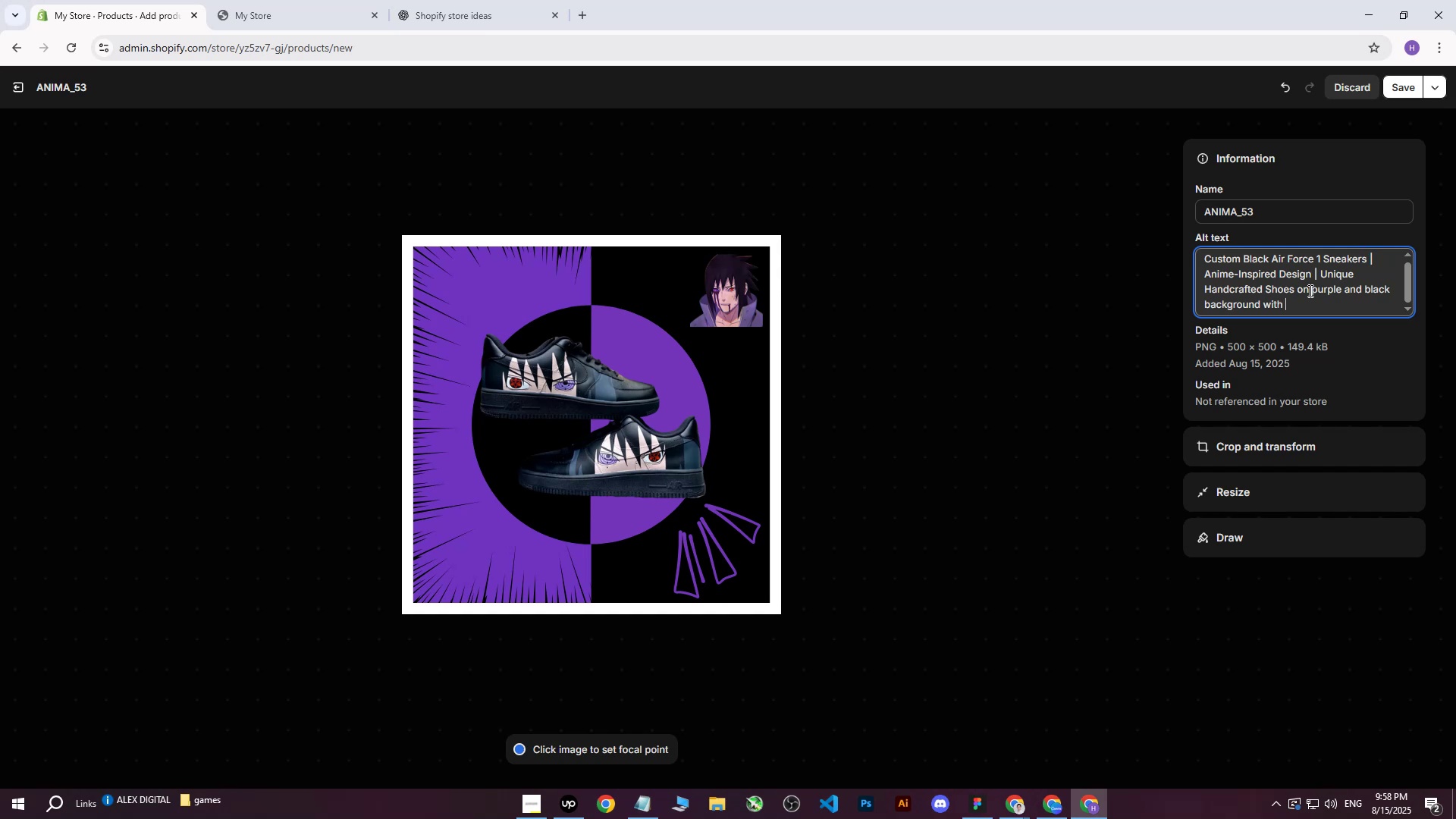 
wait(7.36)
 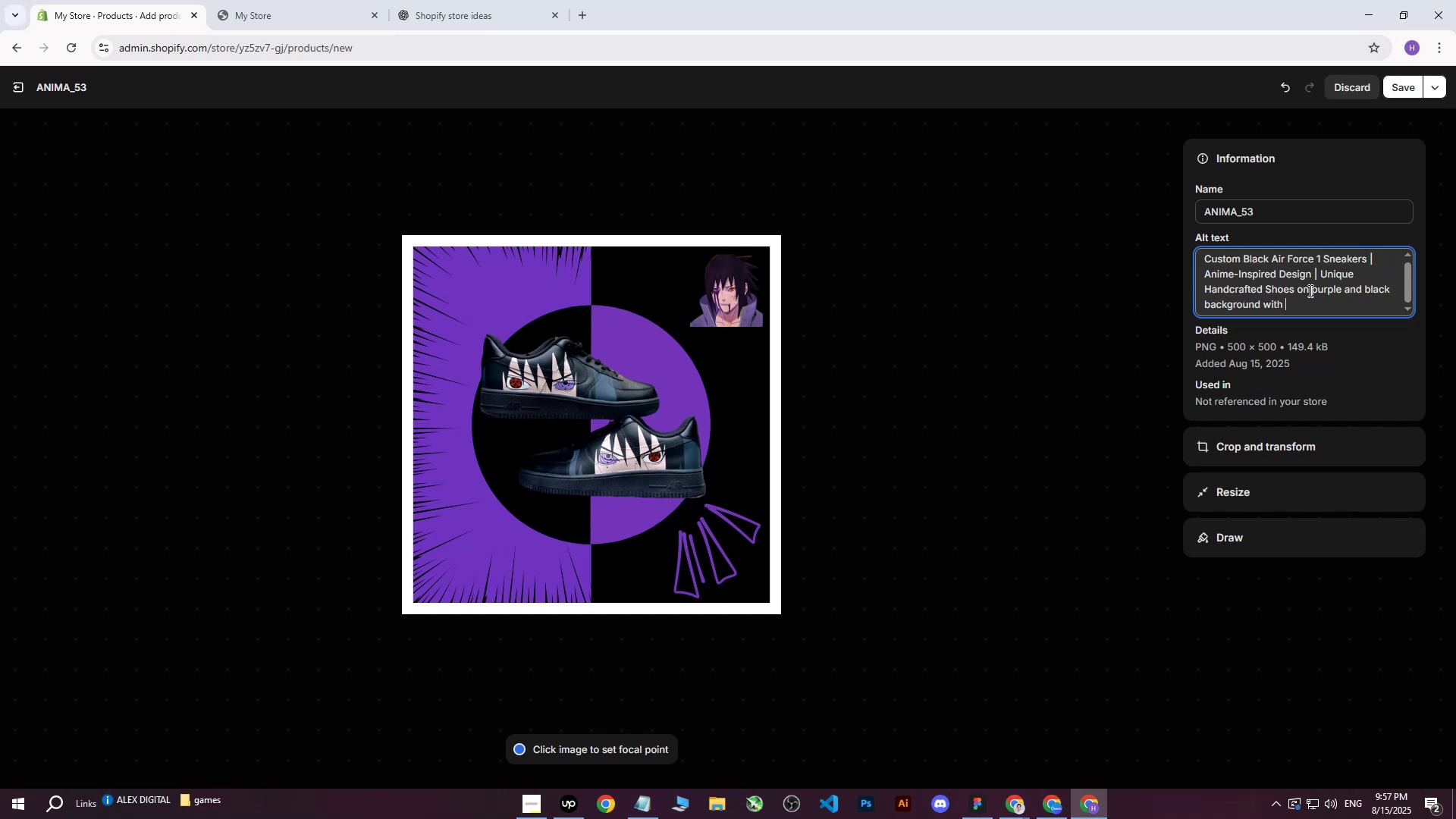 
type(image of Sasuke and anime elements.)
 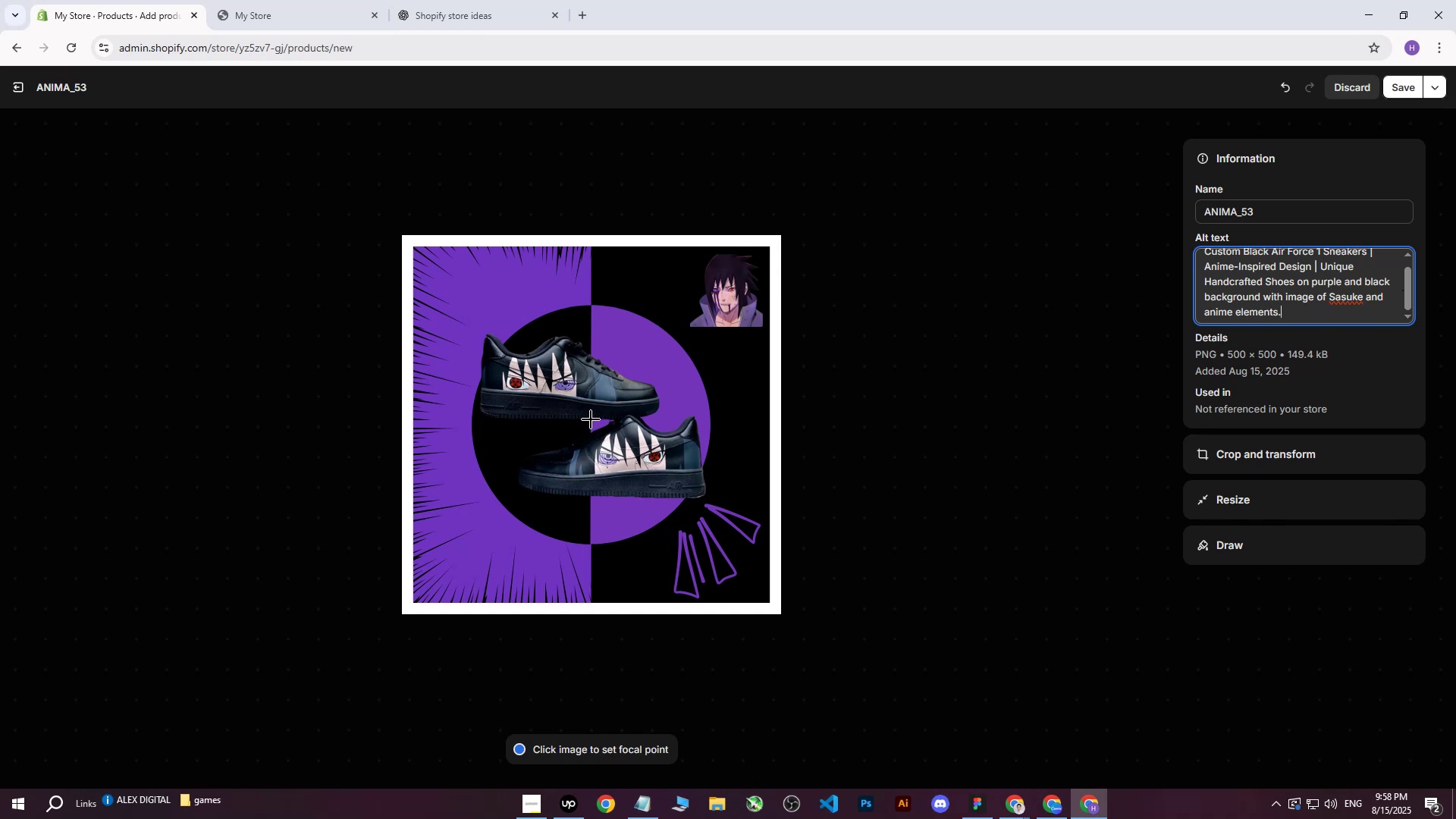 
double_click([591, 422])
 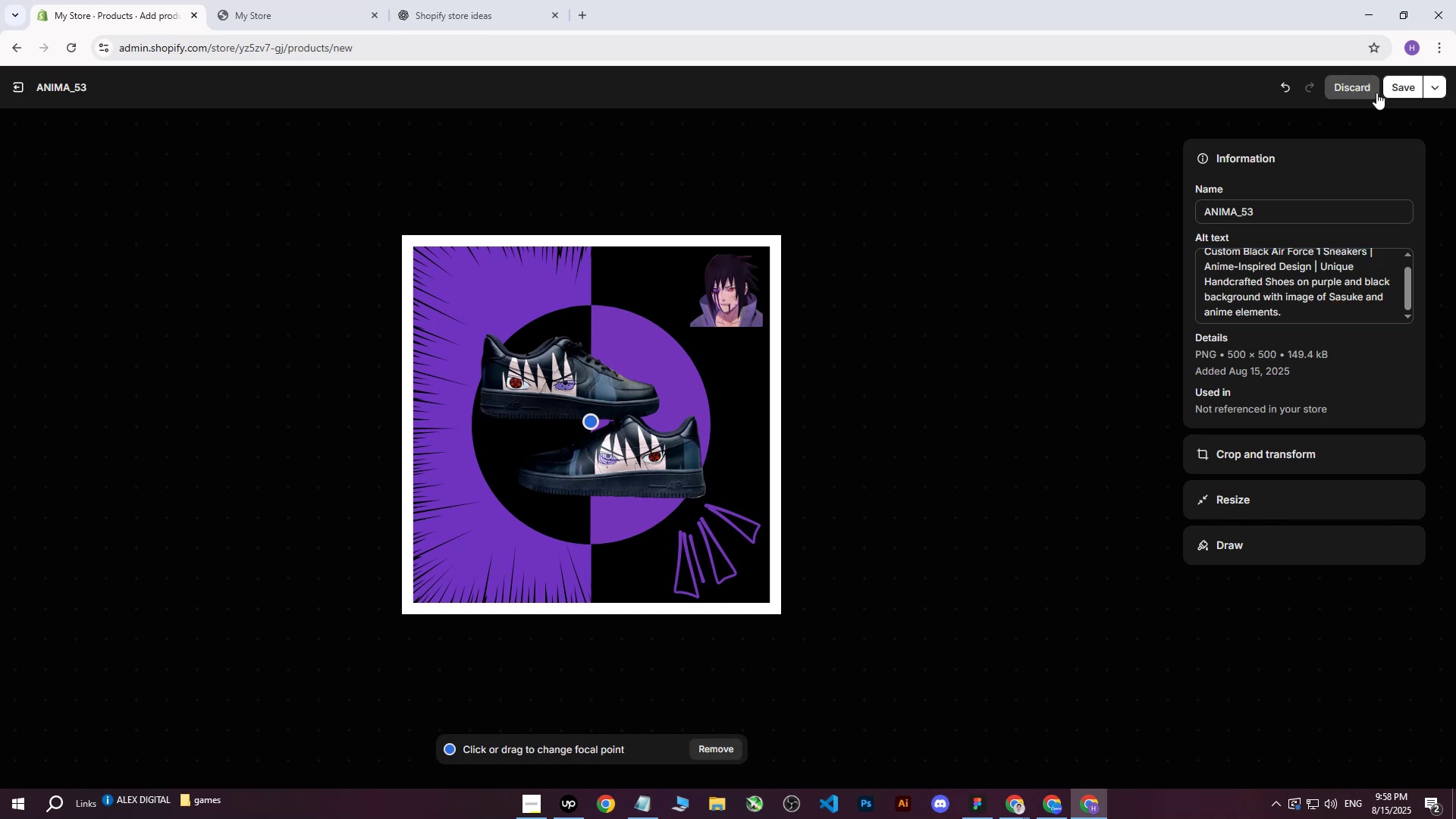 
left_click([1395, 89])
 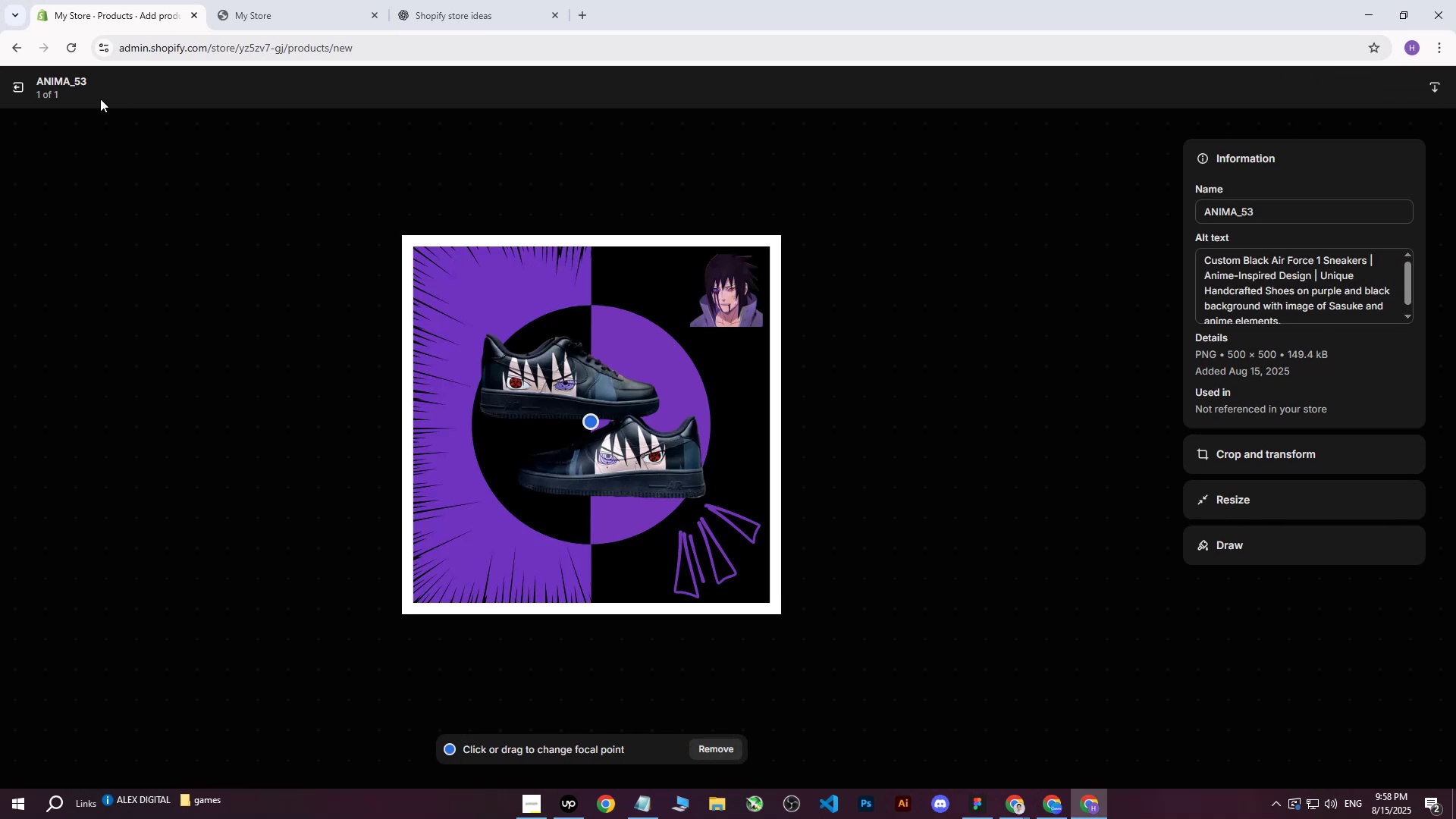 
left_click([13, 89])
 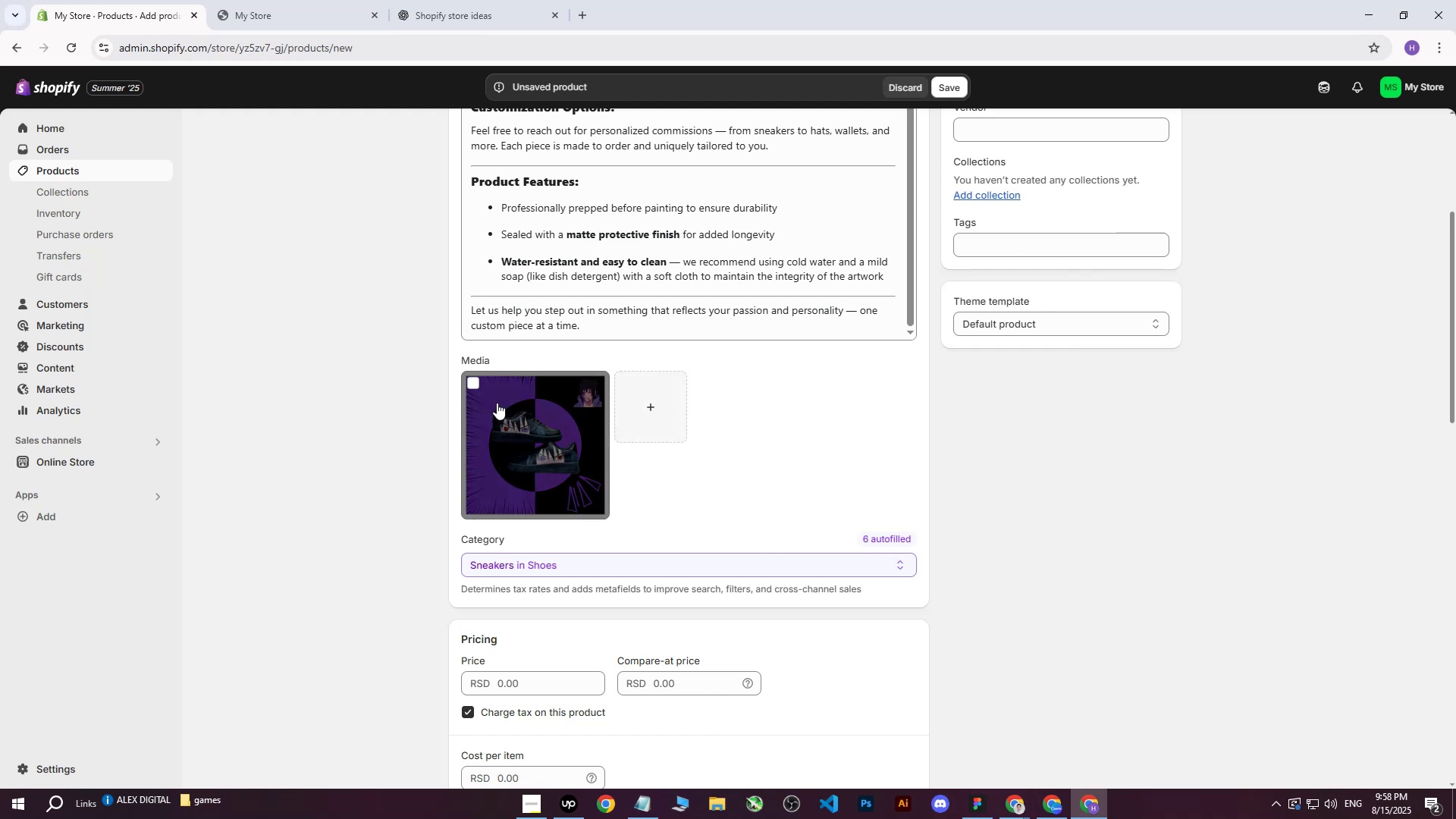 
left_click([582, 483])
 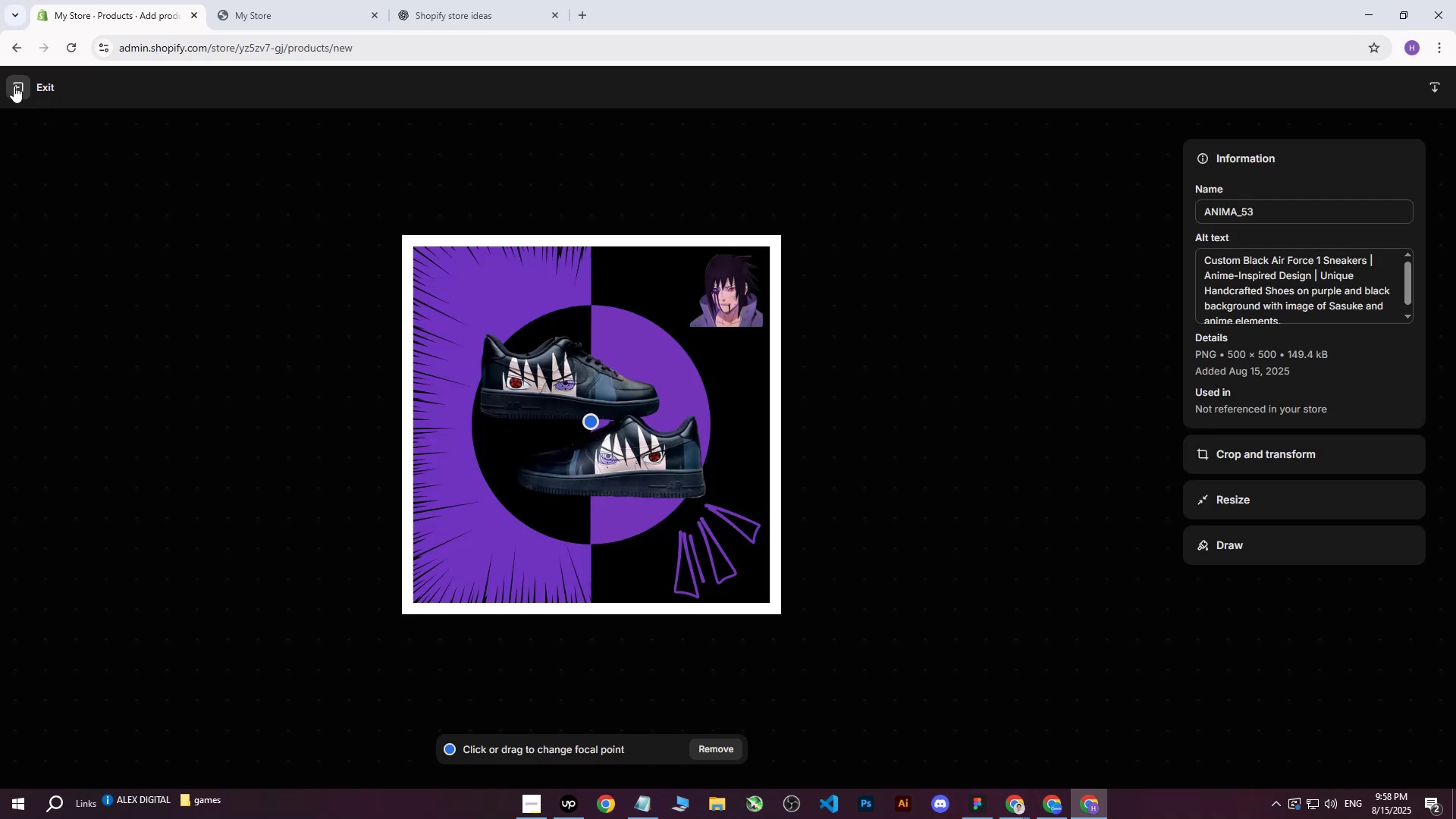 
left_click([14, 86])
 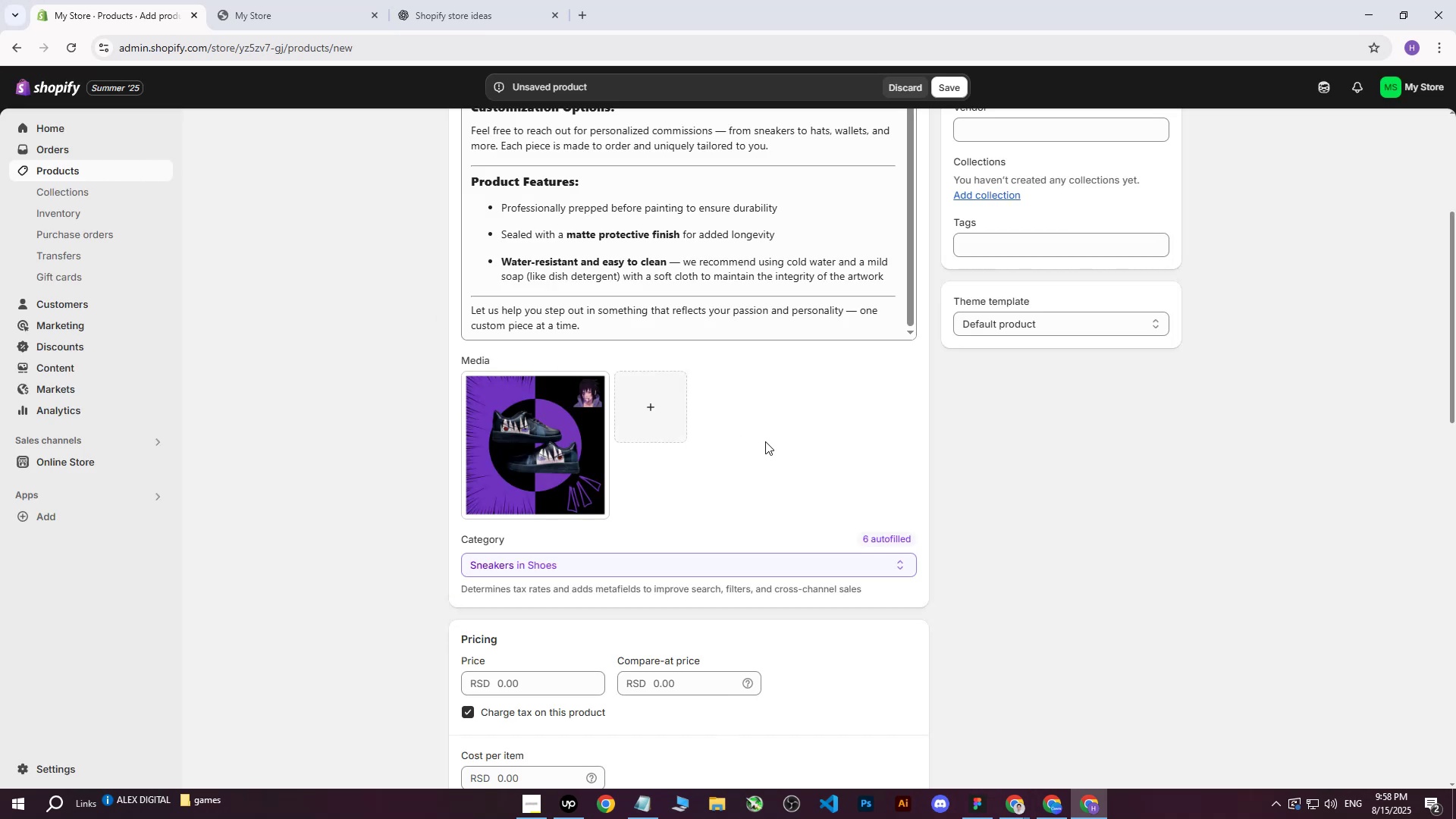 
scroll: coordinate [775, 480], scroll_direction: down, amount: 2.0
 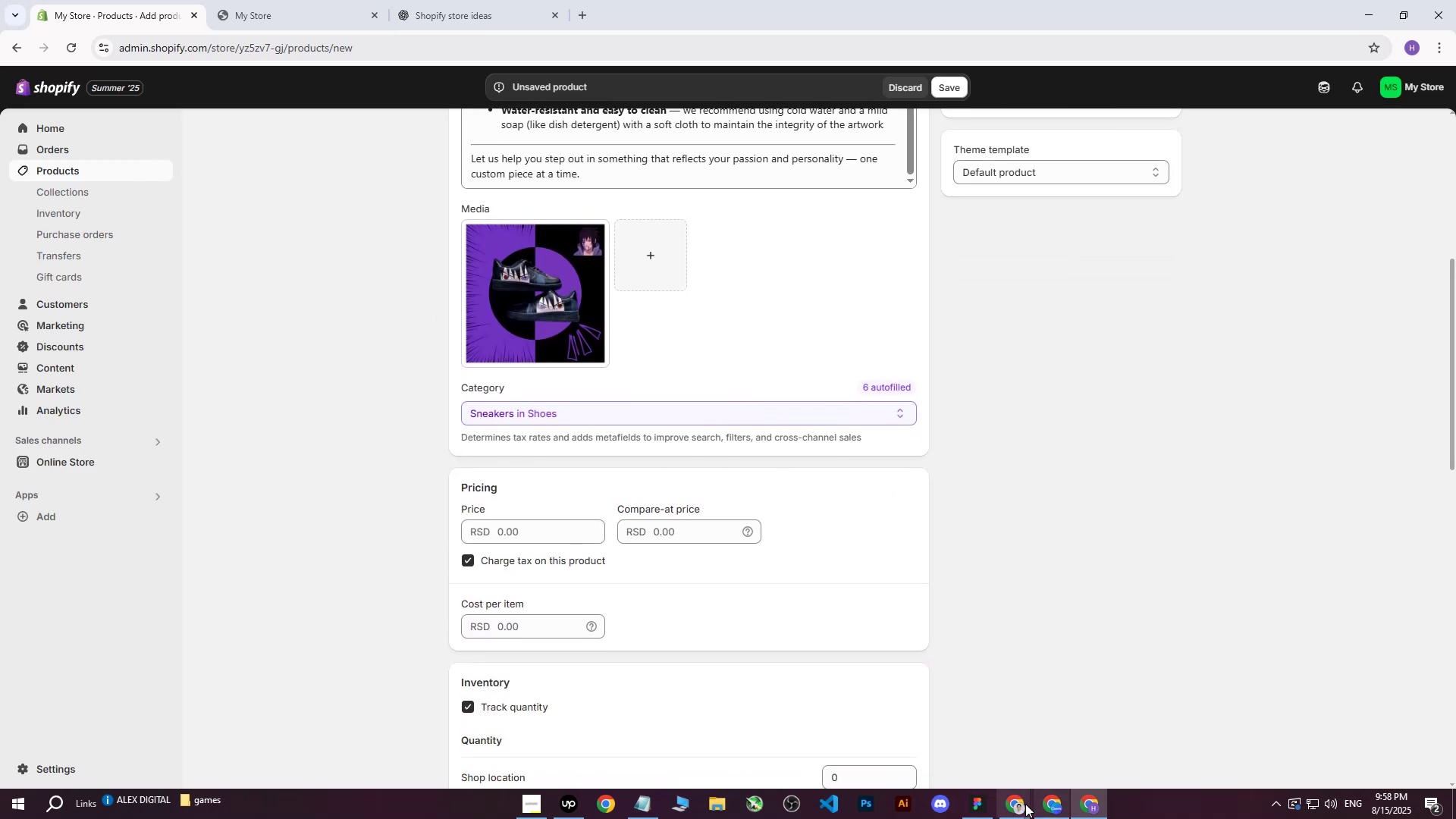 
left_click([1014, 805])
 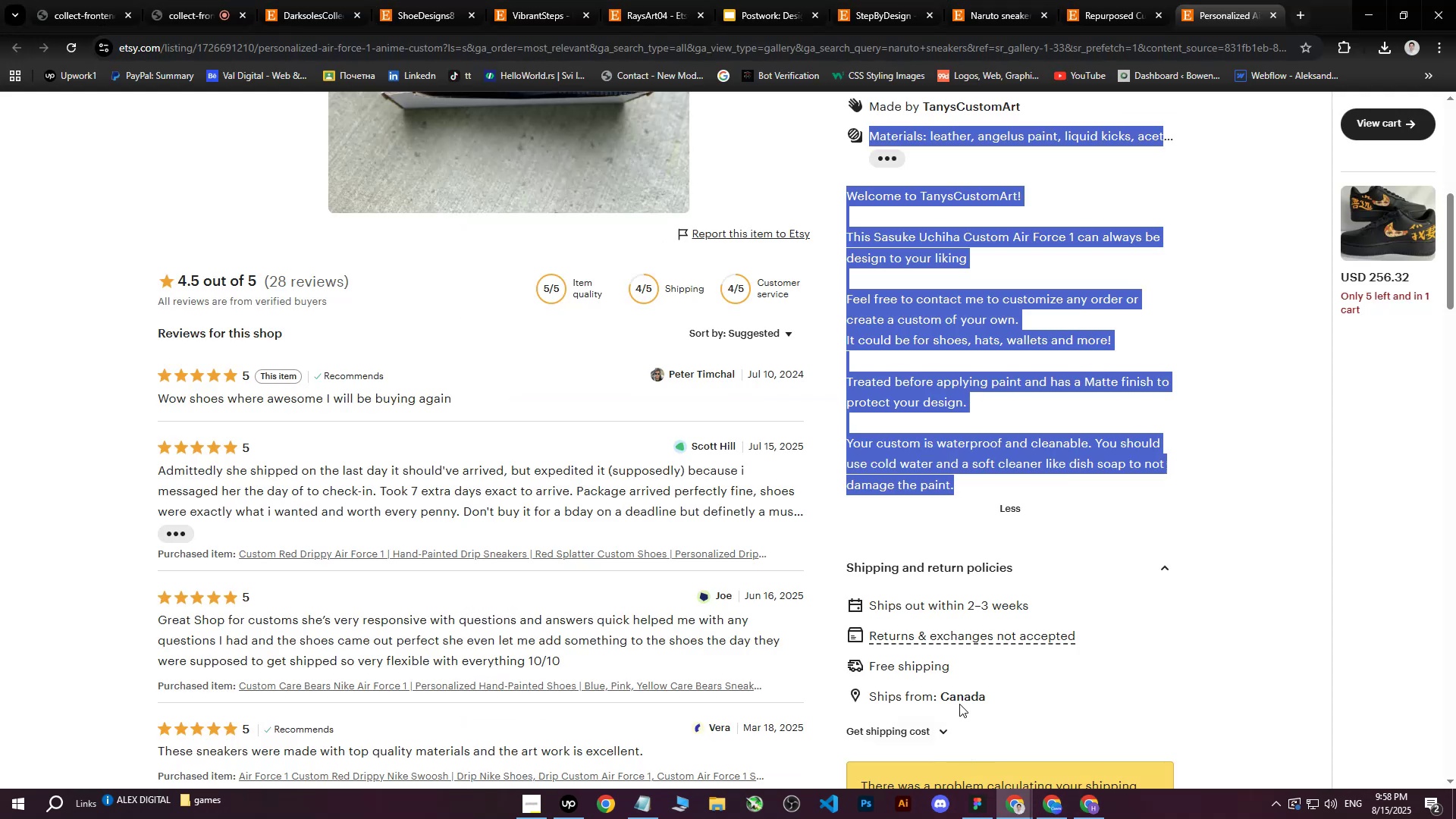 
scroll: coordinate [1020, 469], scroll_direction: up, amount: 12.0
 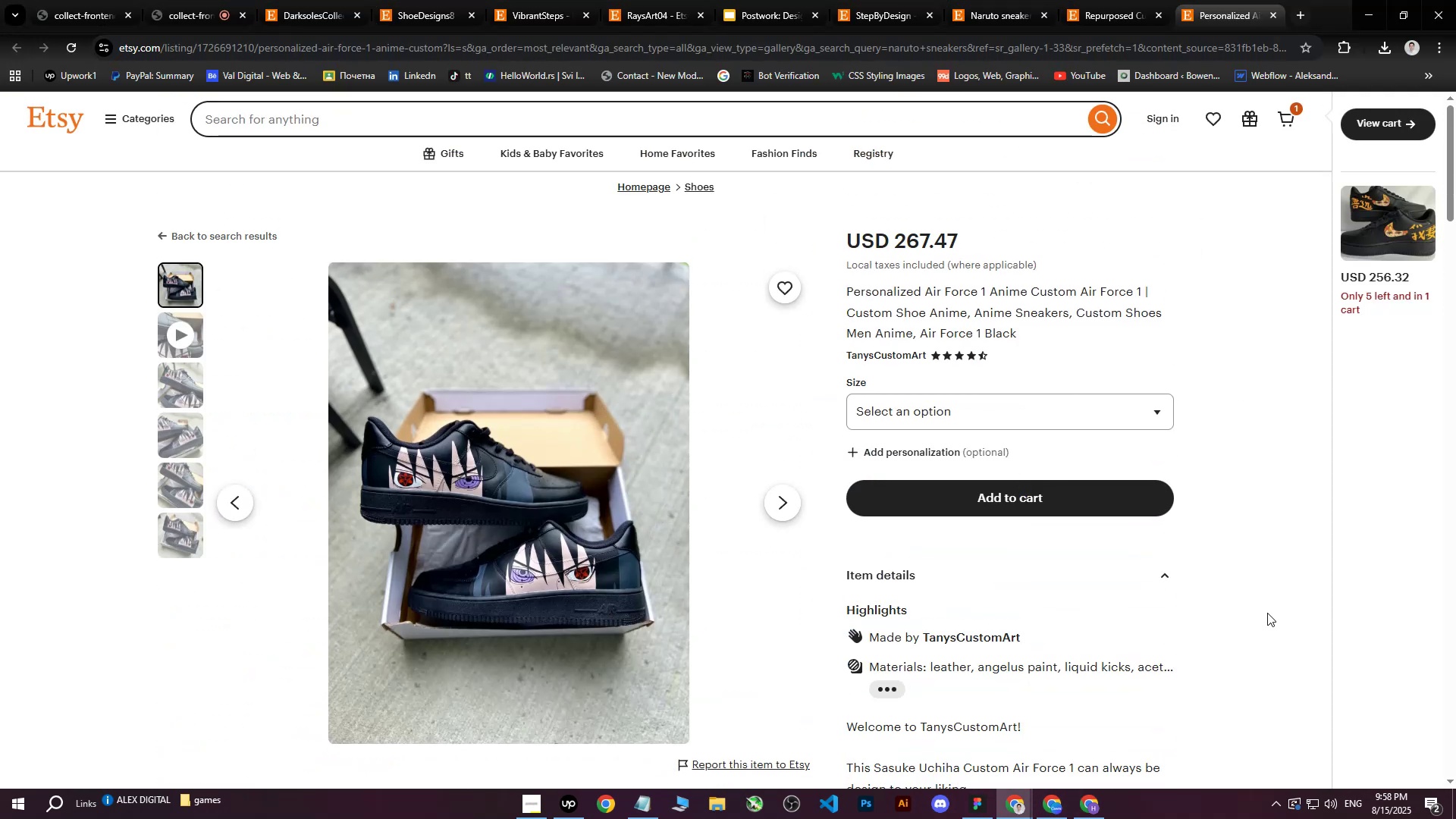 
double_click([1084, 812])
 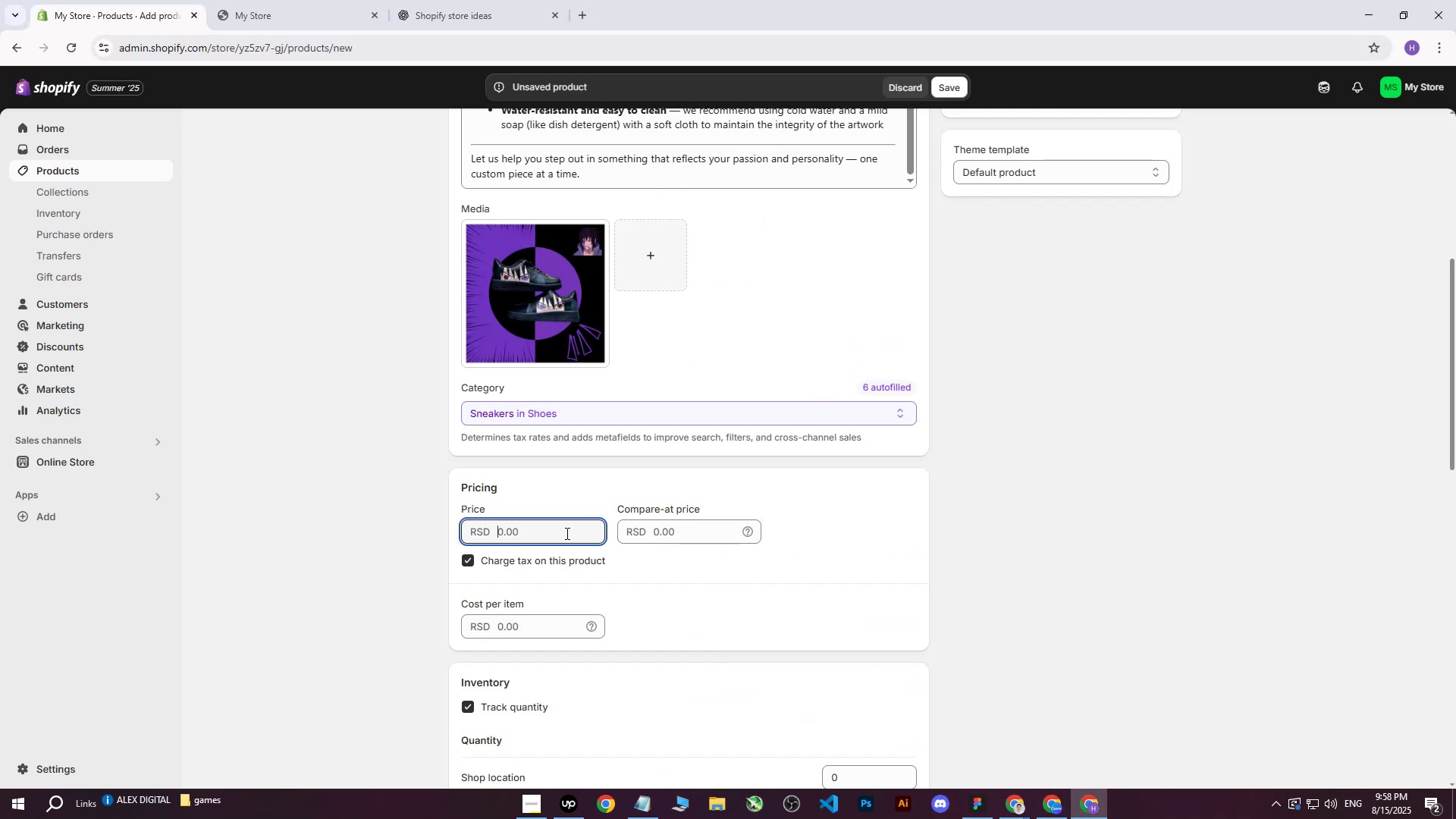 
type(30000)
key(Tab)
key(Tab)
key(Tab)
key(Tab)
type(15000)
 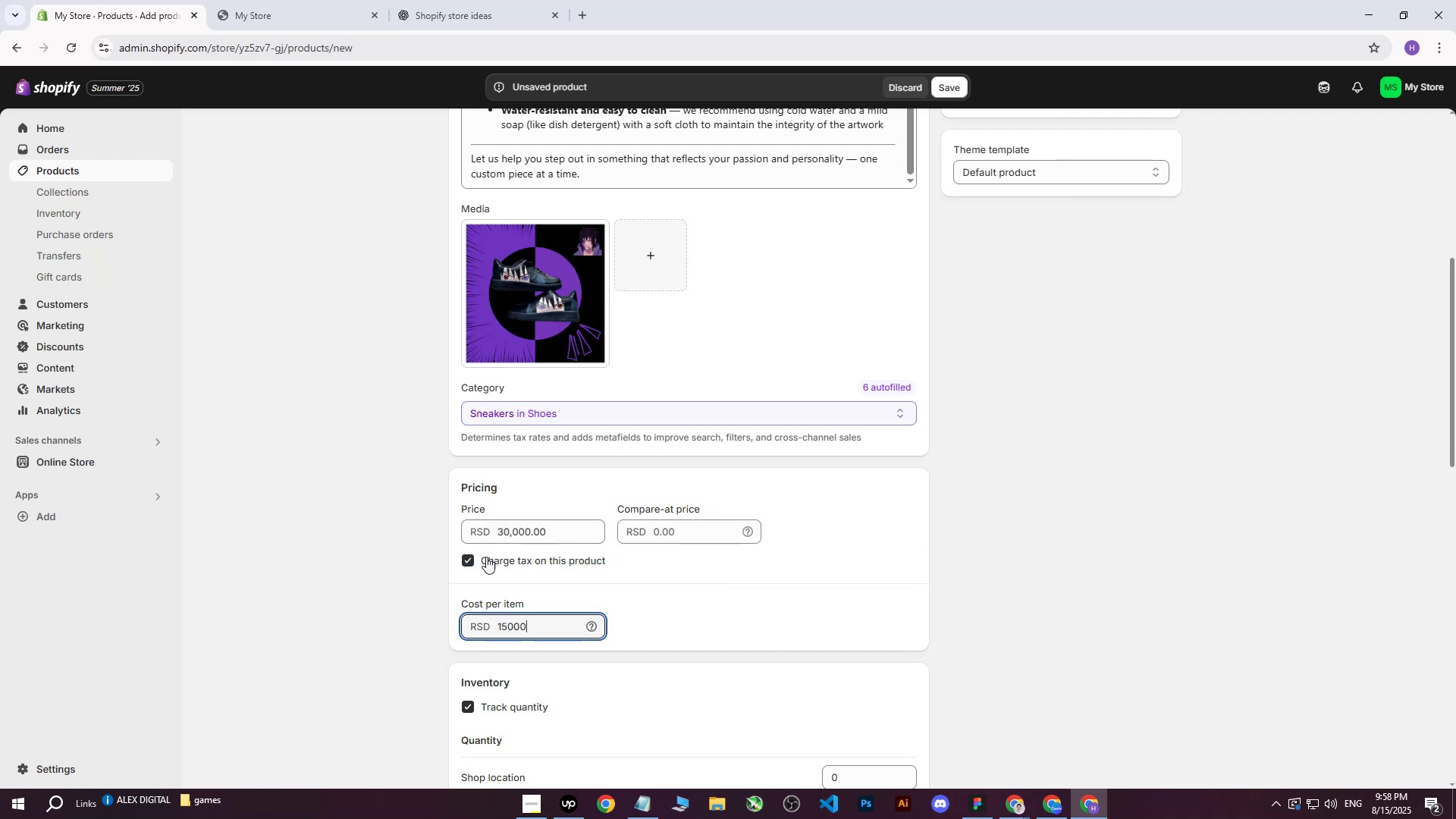 
left_click([381, 553])
 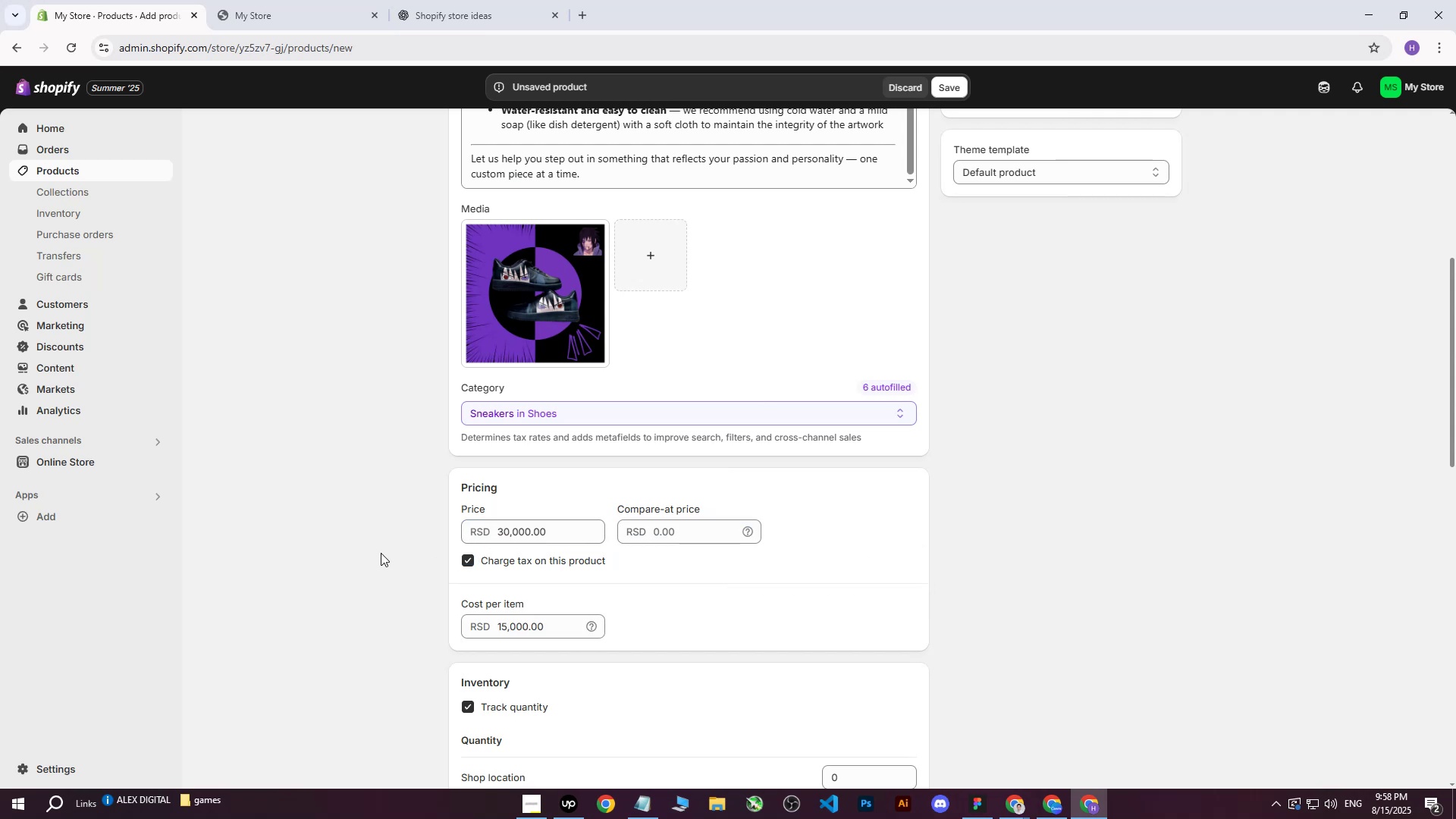 
scroll: coordinate [381, 553], scroll_direction: down, amount: 2.0
 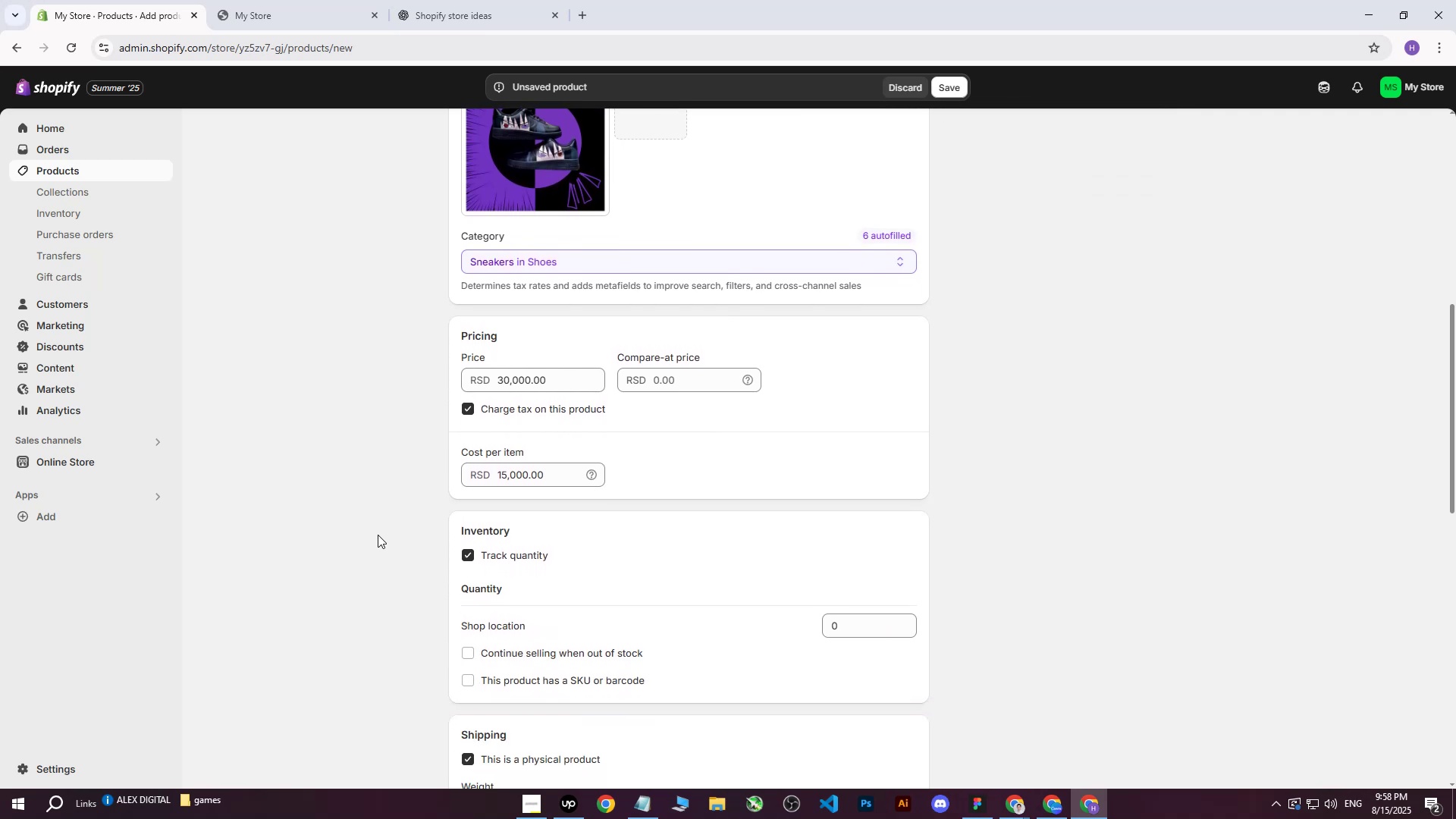 
left_click([845, 628])
 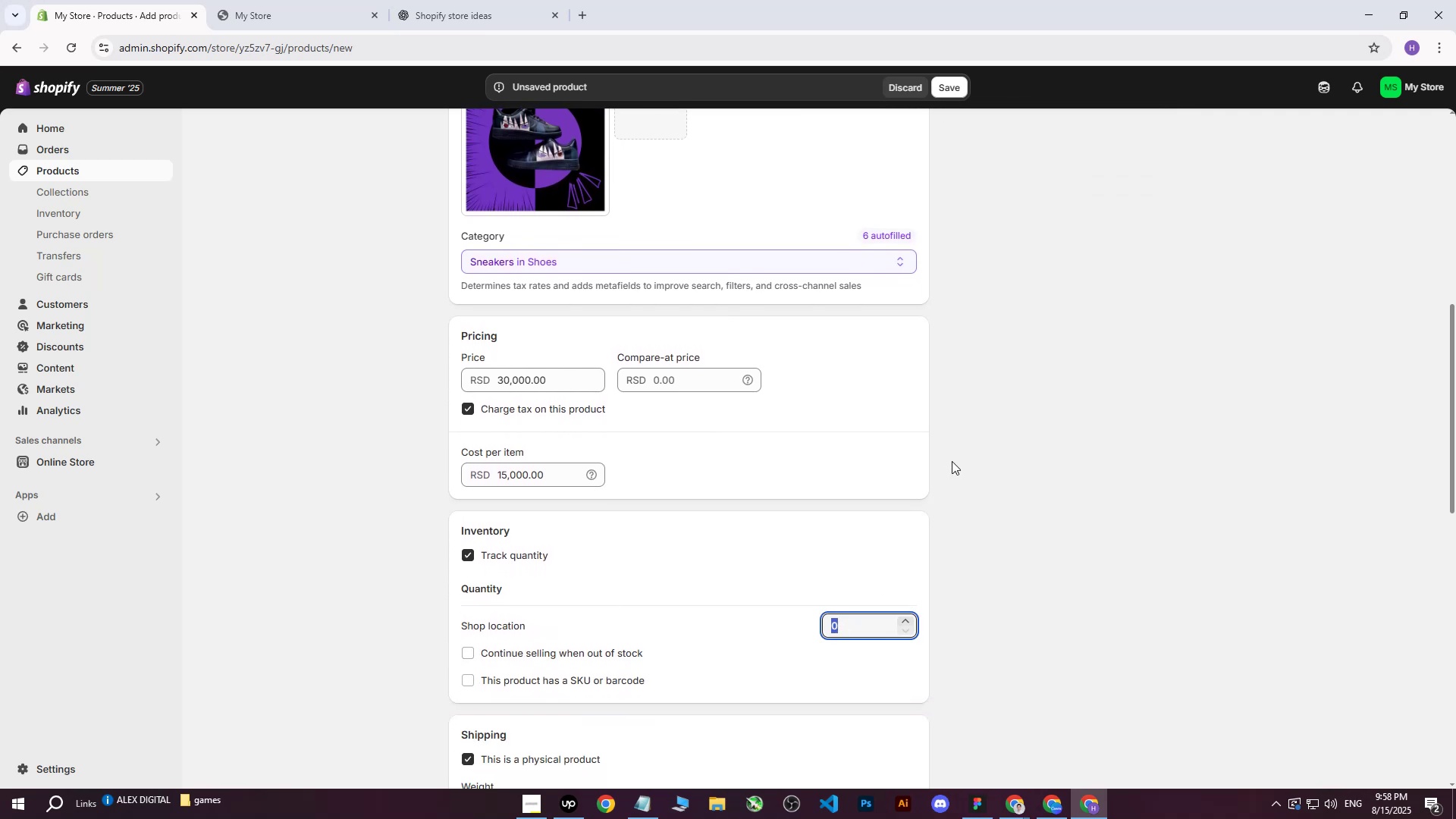 
type(200)
 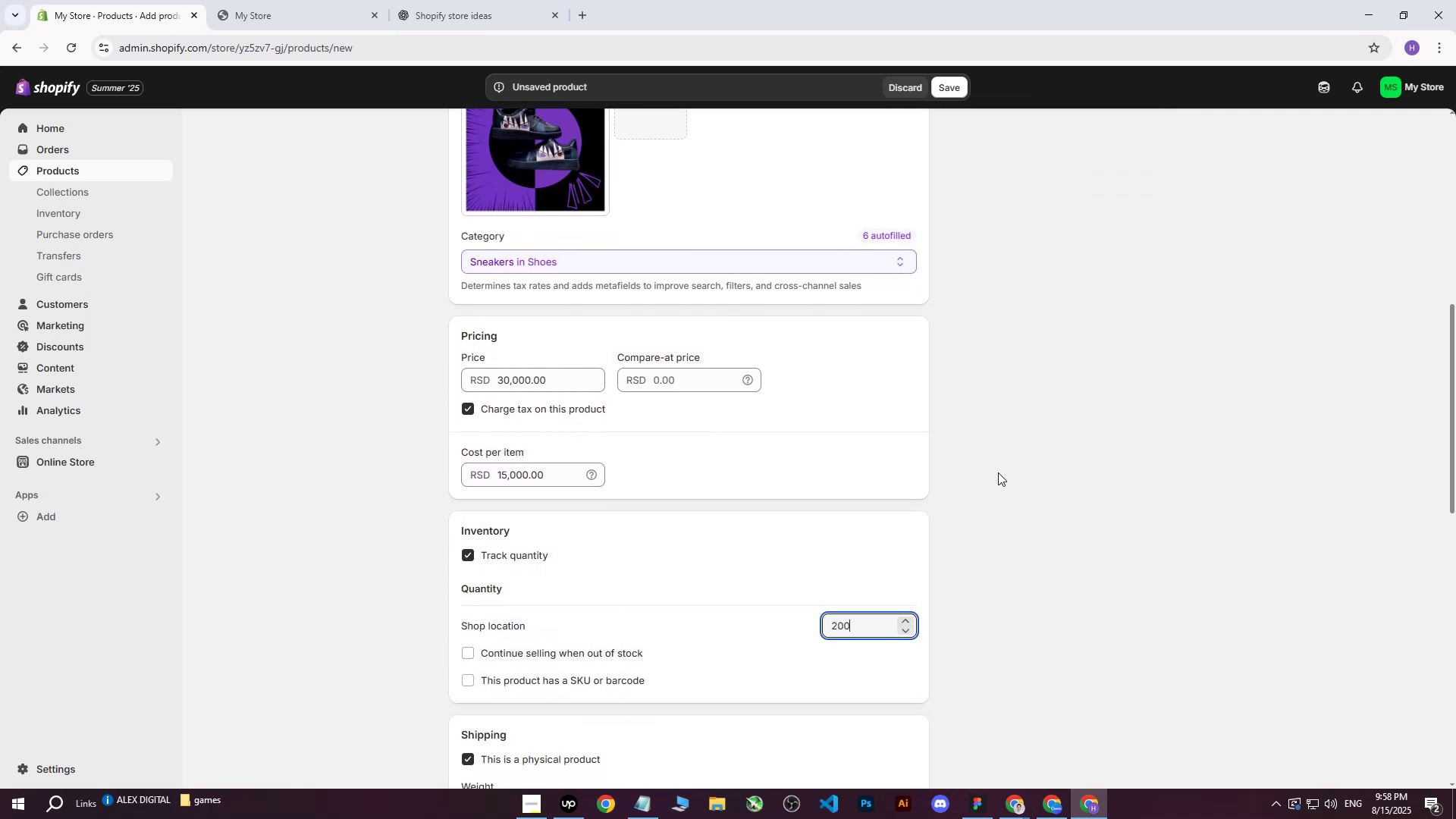 
left_click([998, 472])
 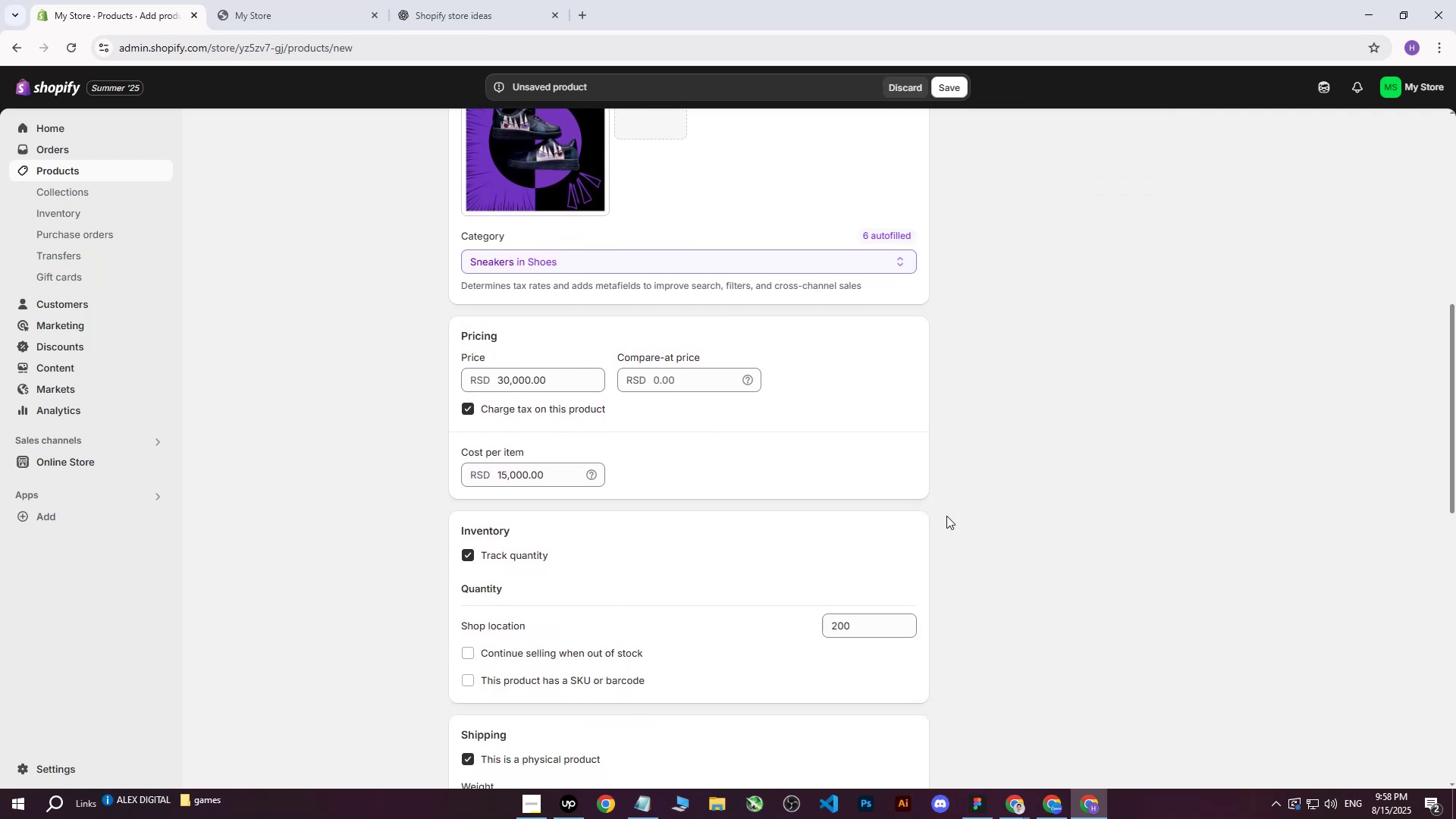 
scroll: coordinate [946, 516], scroll_direction: down, amount: 4.0
 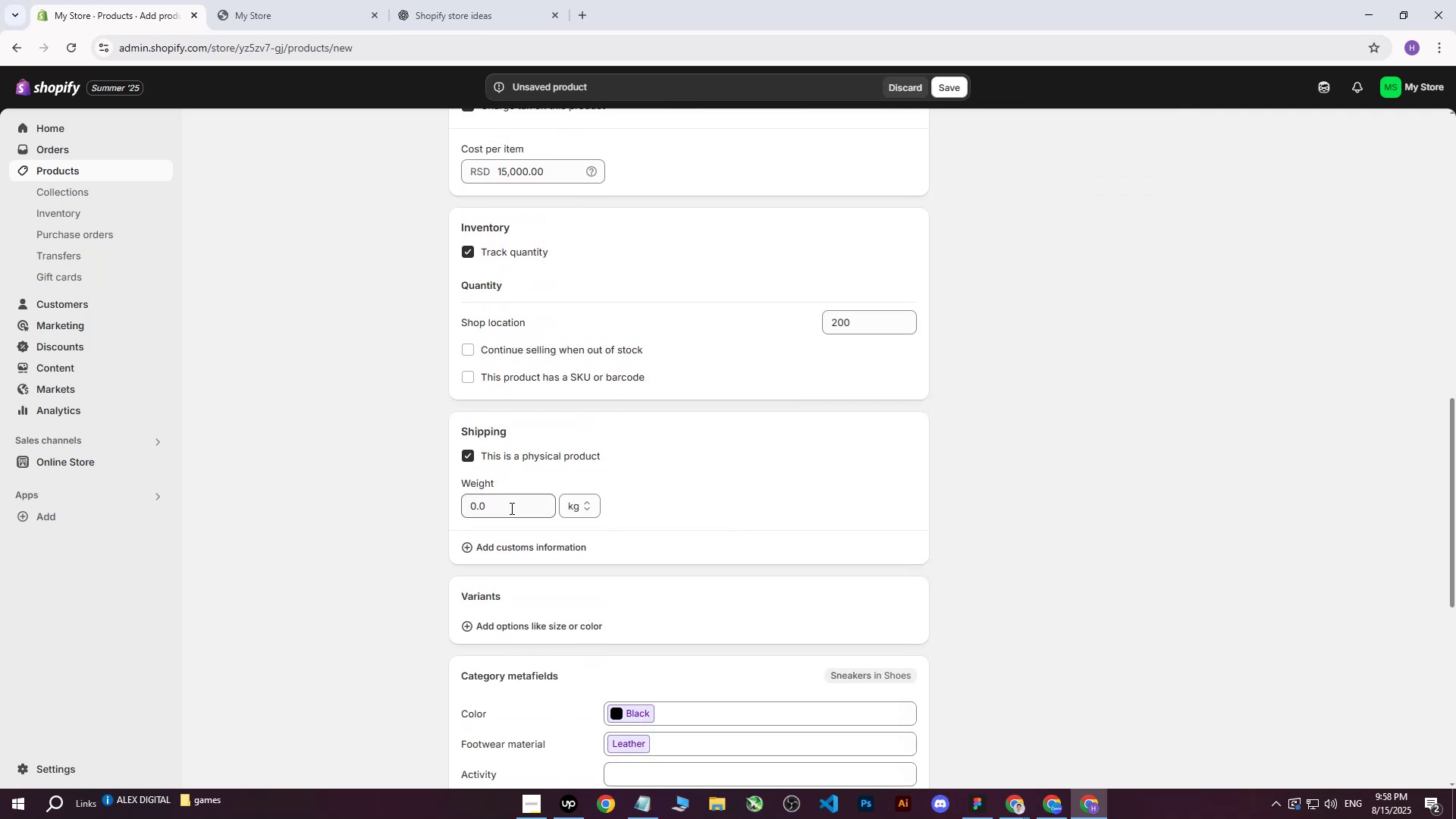 
left_click([472, 512])
 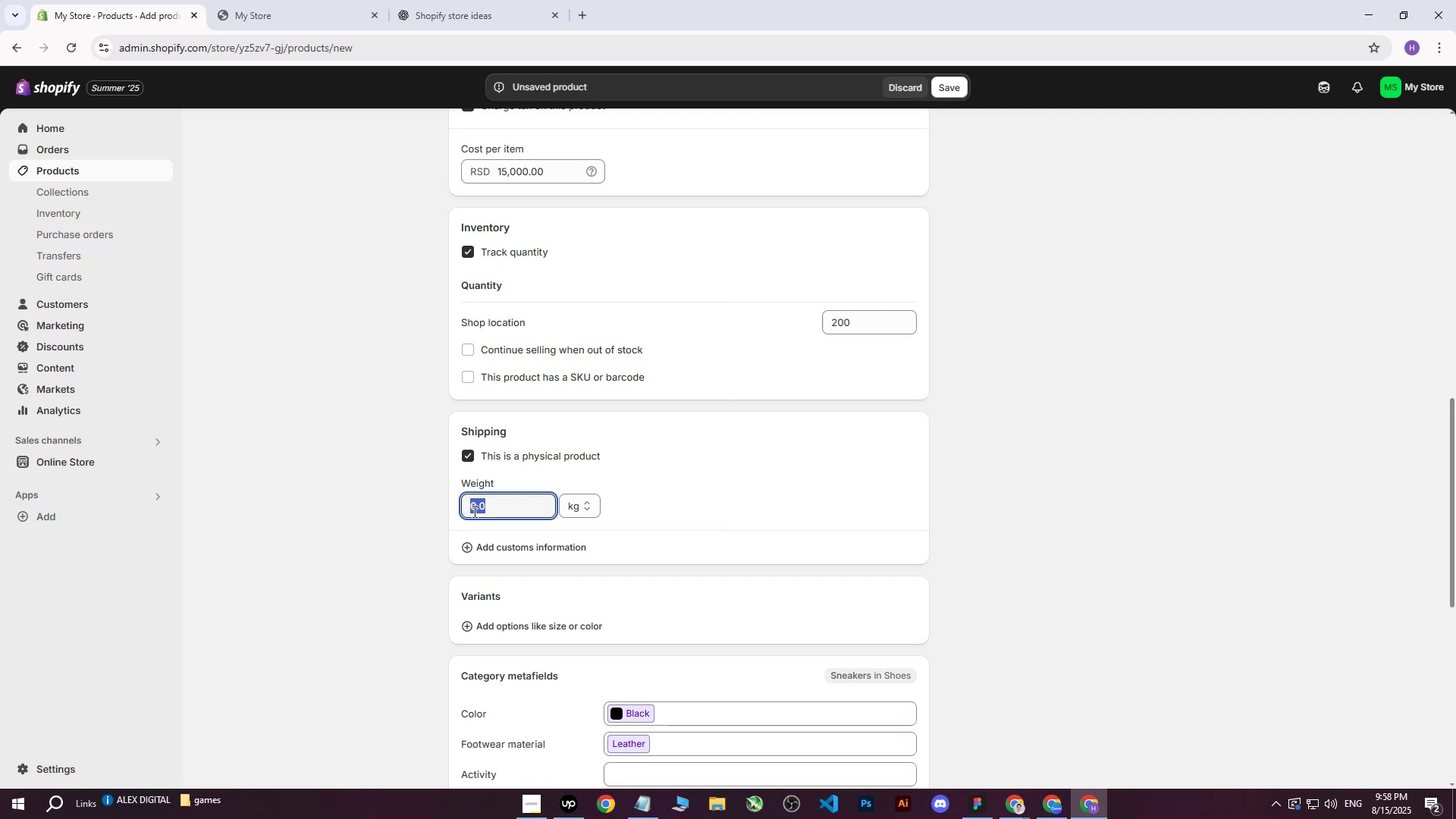 
type(10)
 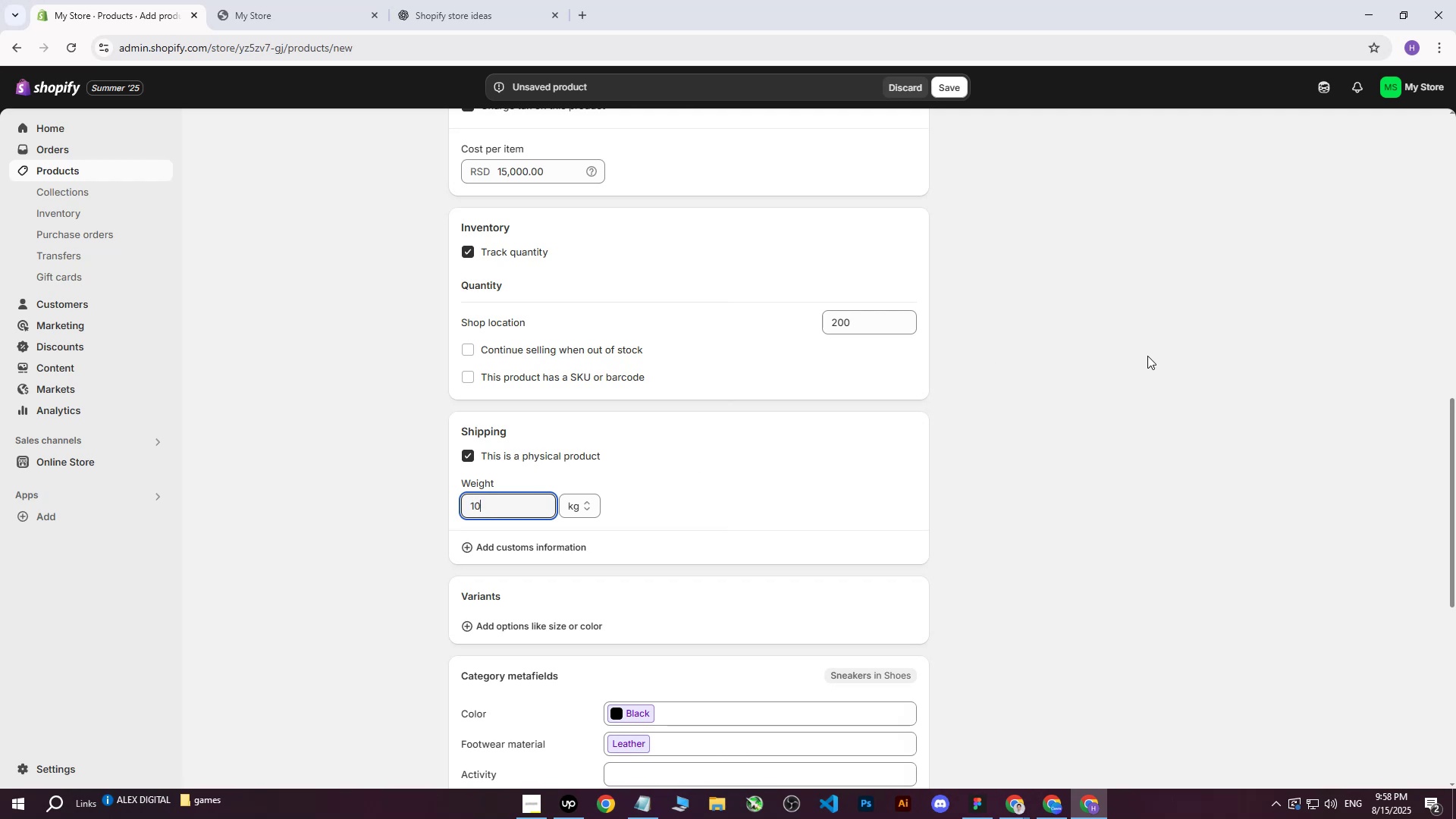 
left_click([1147, 356])
 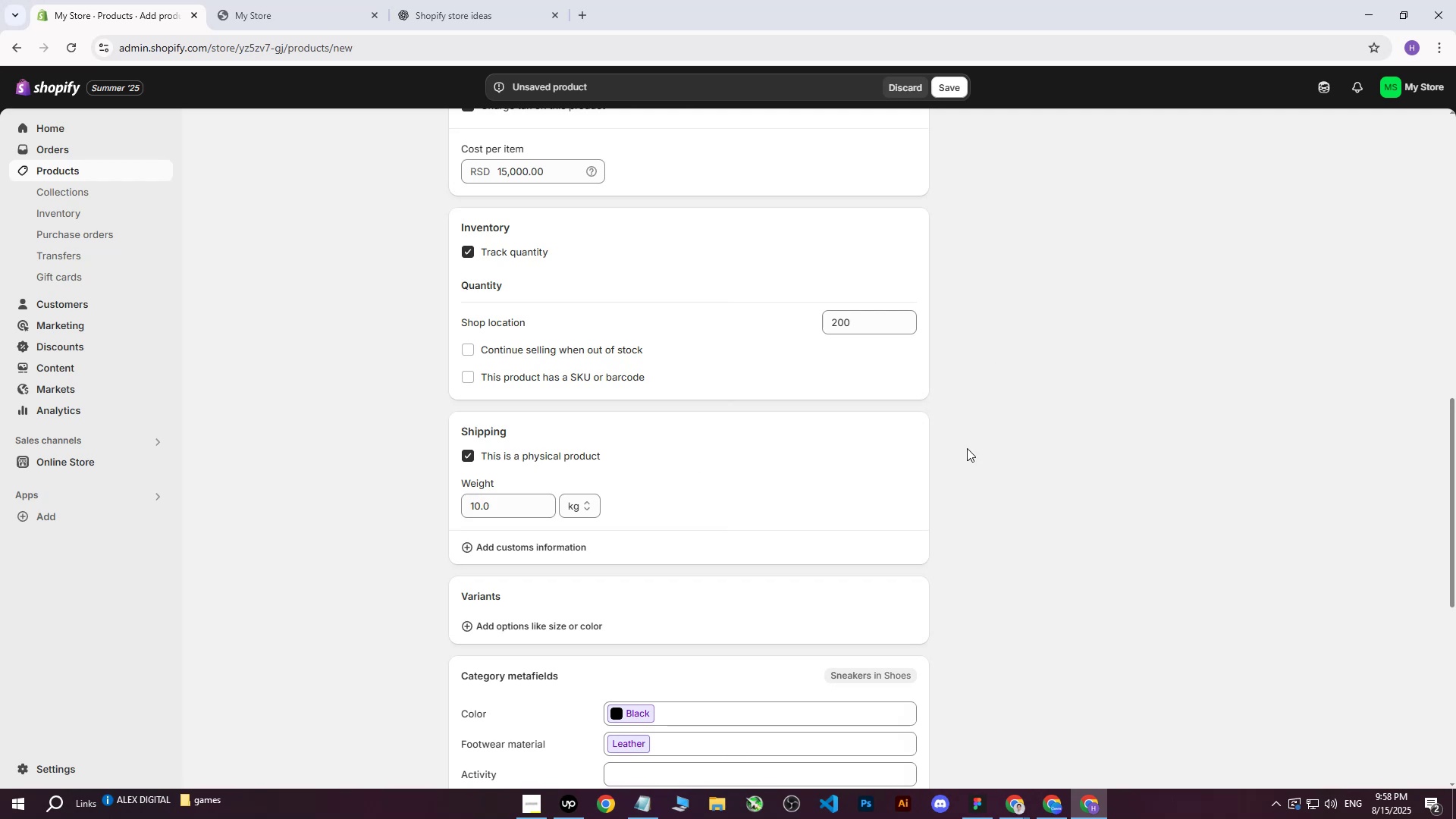 
scroll: coordinate [896, 475], scroll_direction: down, amount: 2.0
 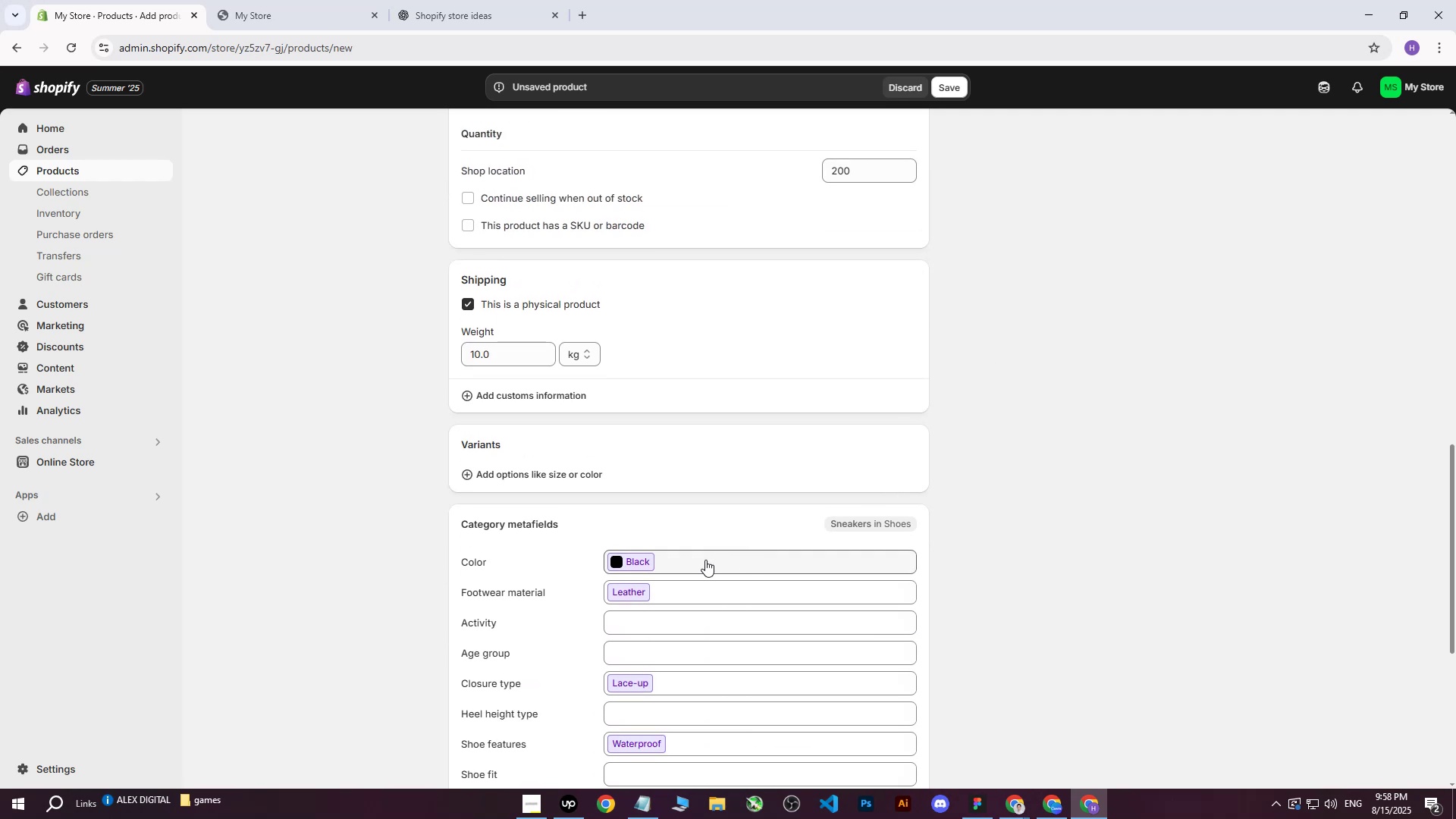 
left_click([696, 565])
 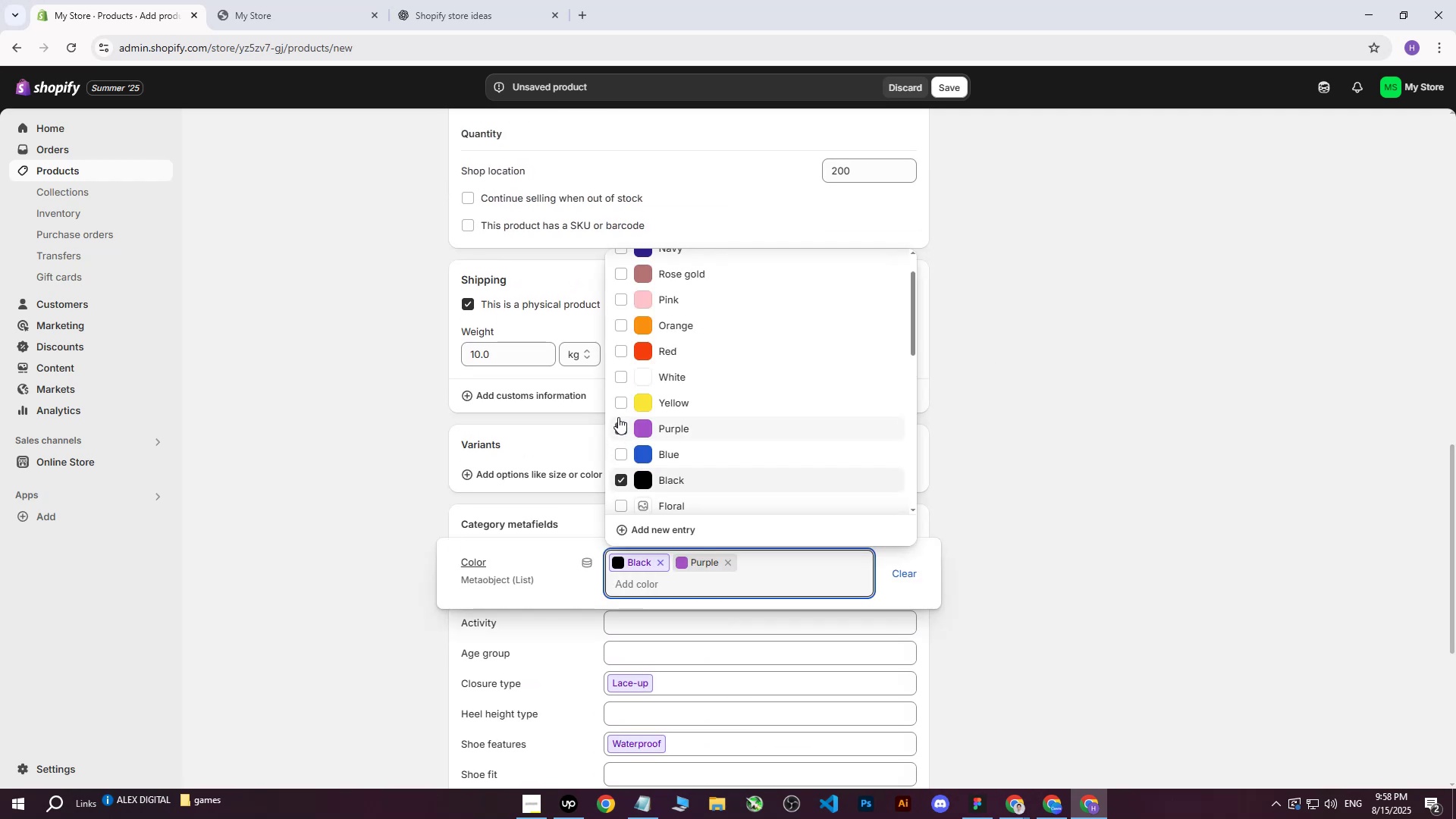 
double_click([617, 449])
 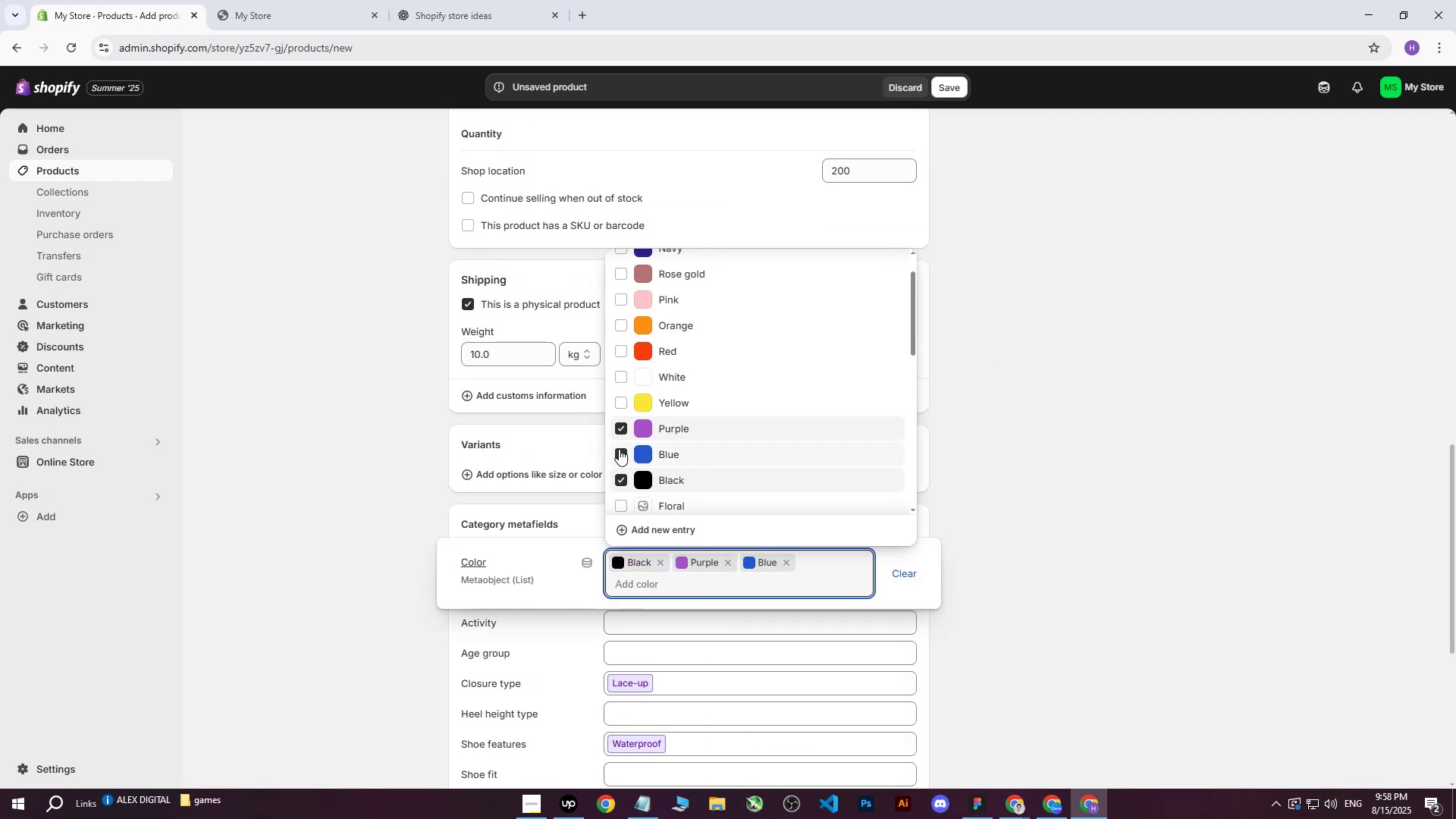 
scroll: coordinate [626, 444], scroll_direction: up, amount: 3.0
 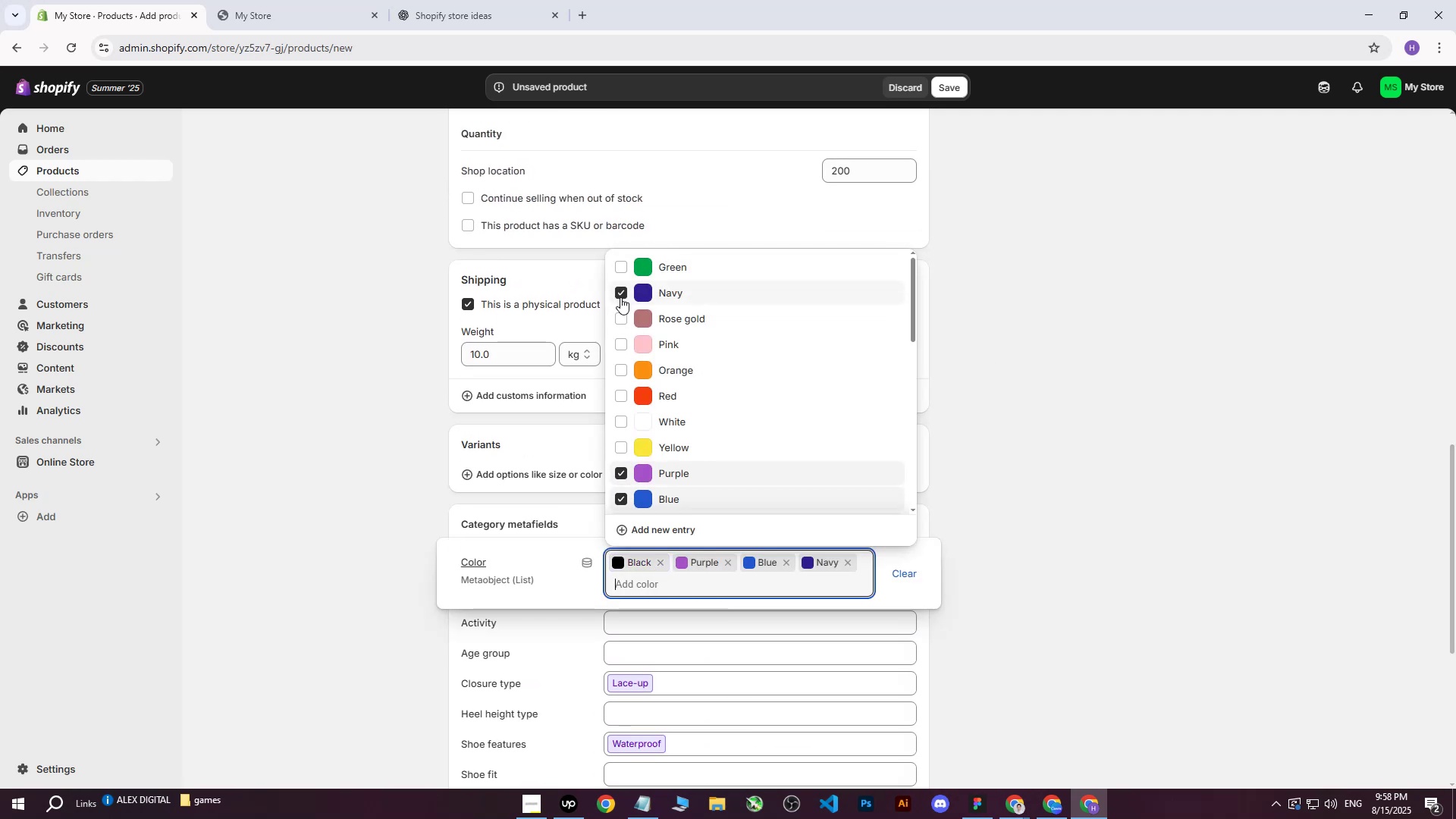 
double_click([617, 261])
 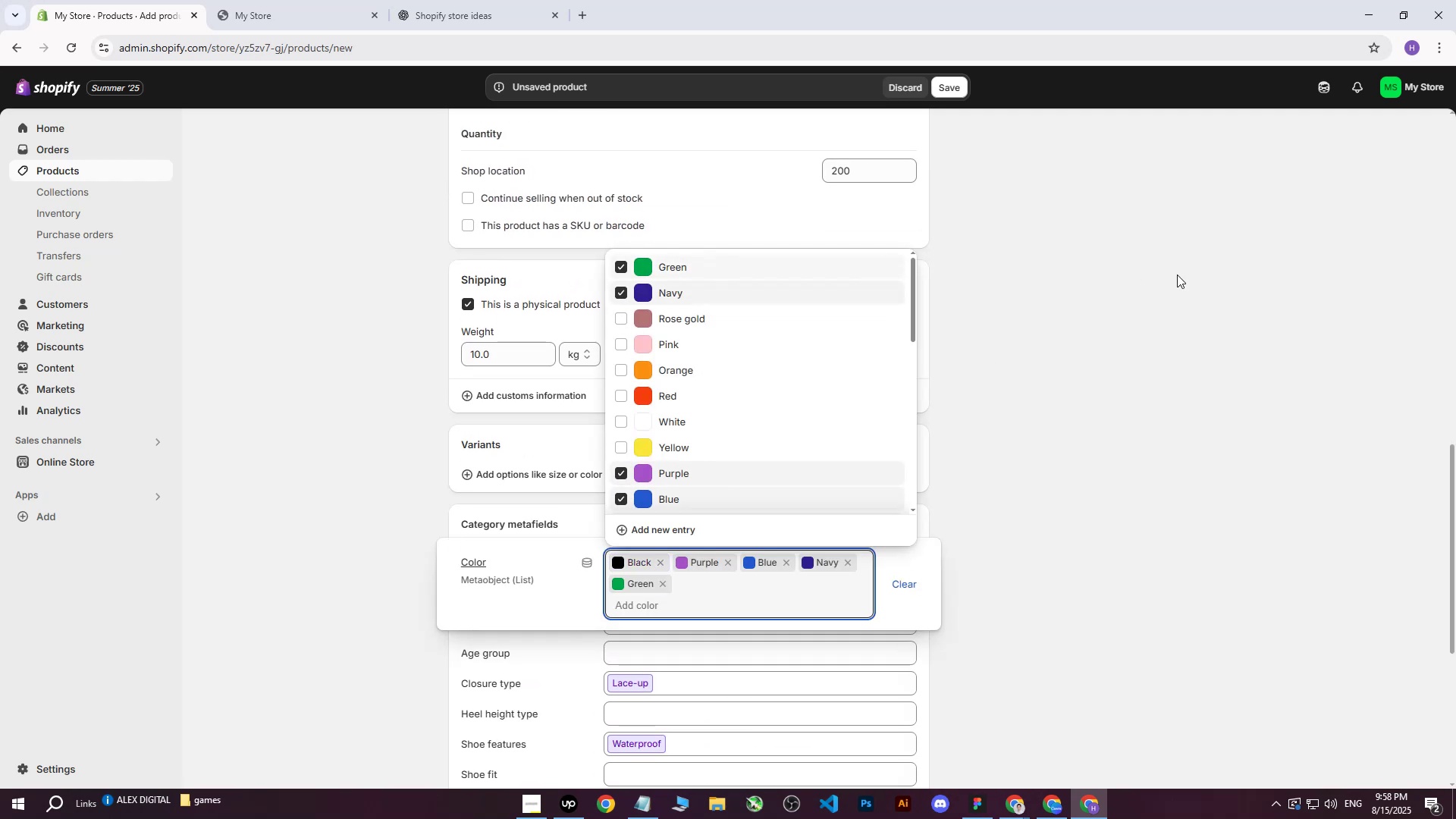 
triple_click([1183, 275])
 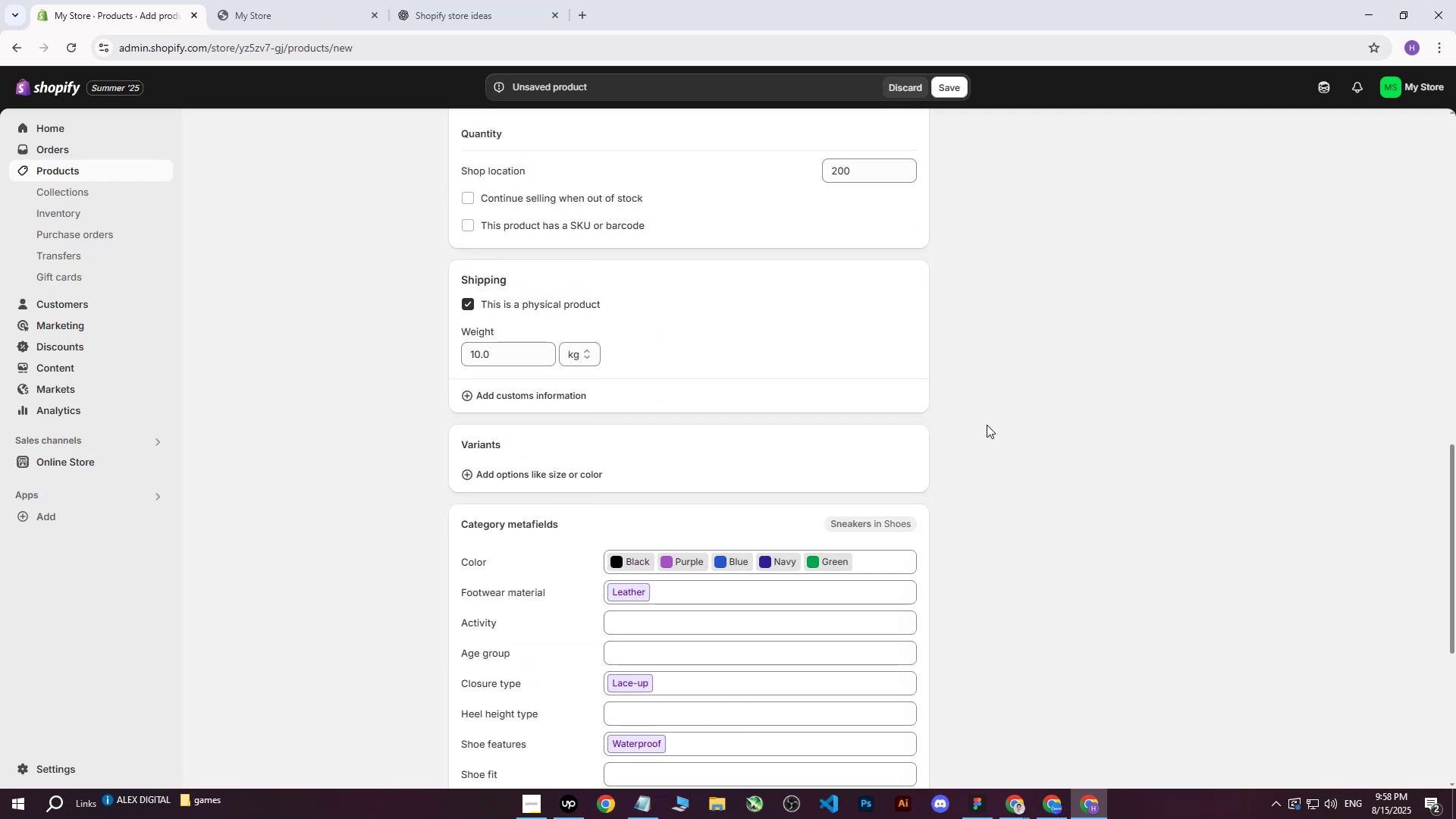 
scroll: coordinate [901, 482], scroll_direction: up, amount: 18.0
 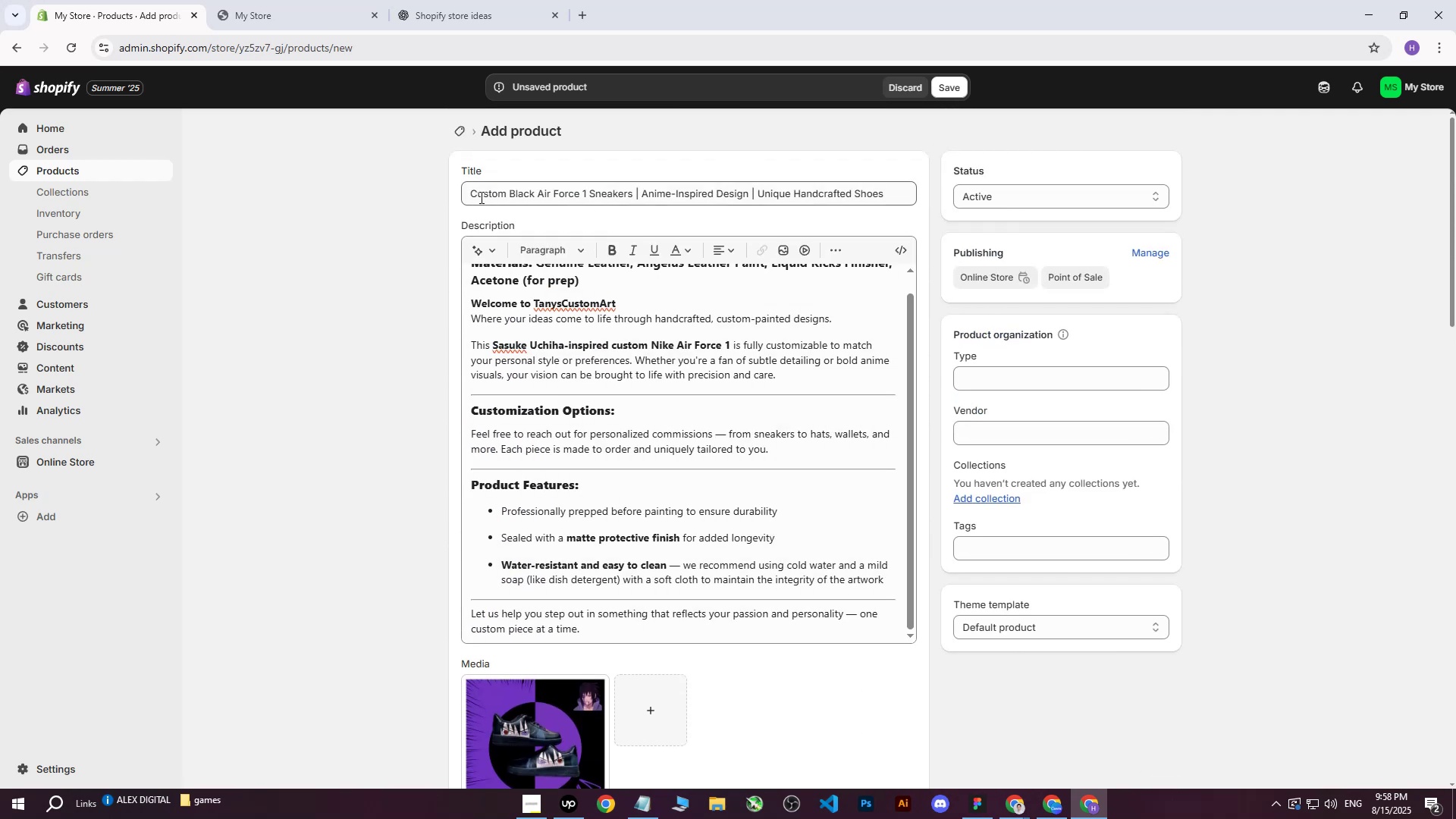 
left_click_drag(start_coordinate=[471, 194], to_coordinate=[991, 192])
 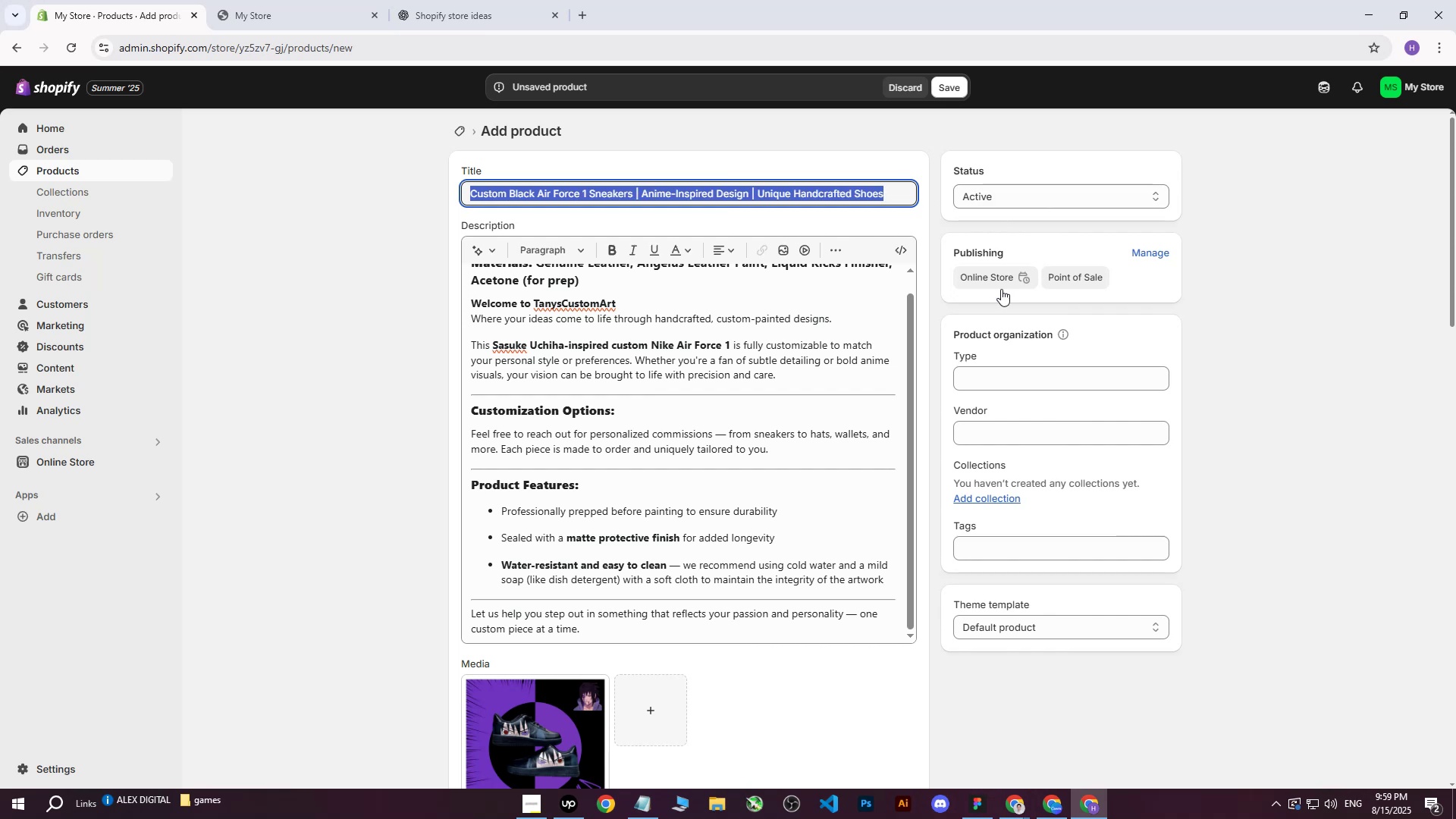 
key(Control+ControlLeft)
 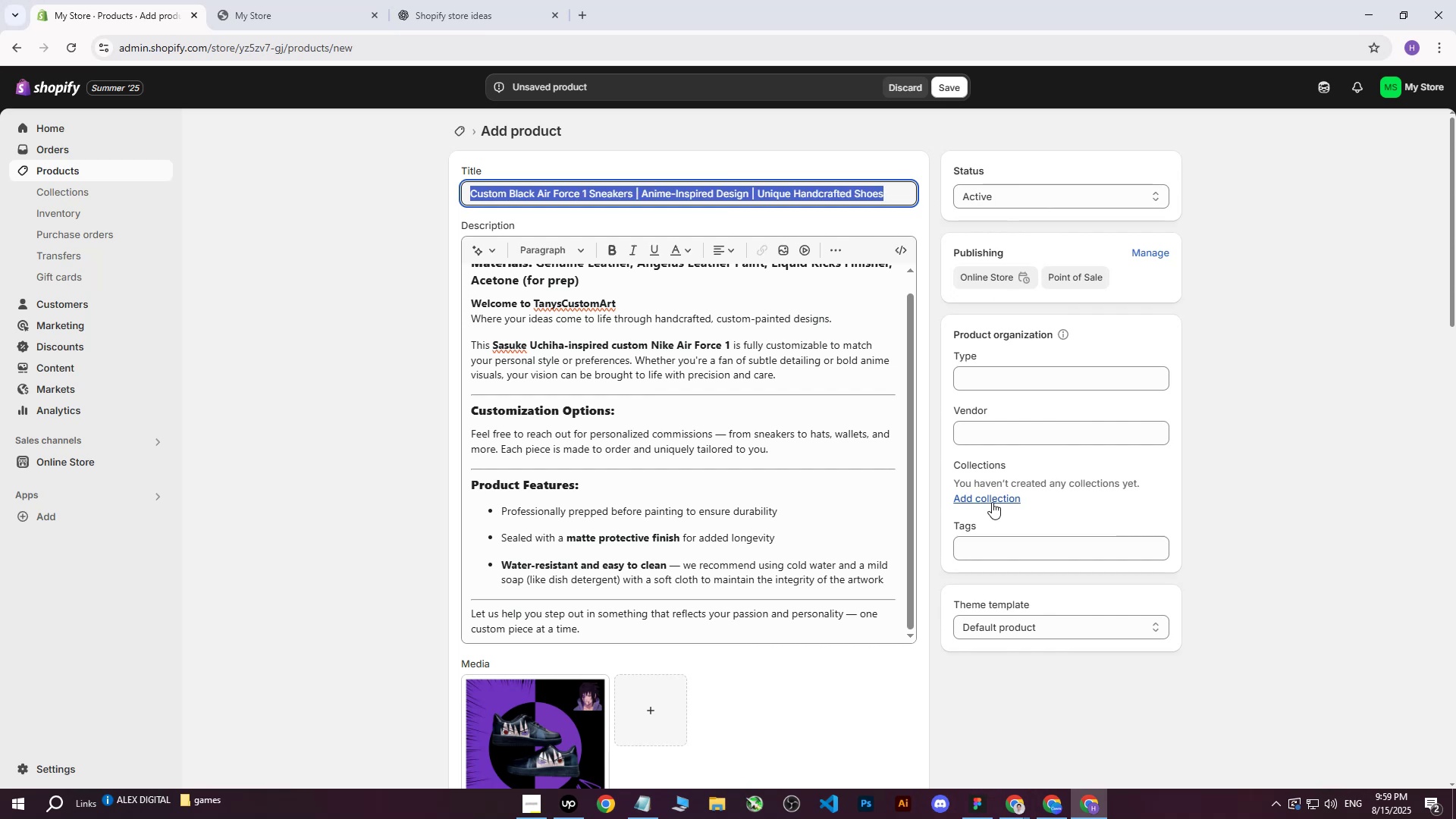 
key(Control+C)
 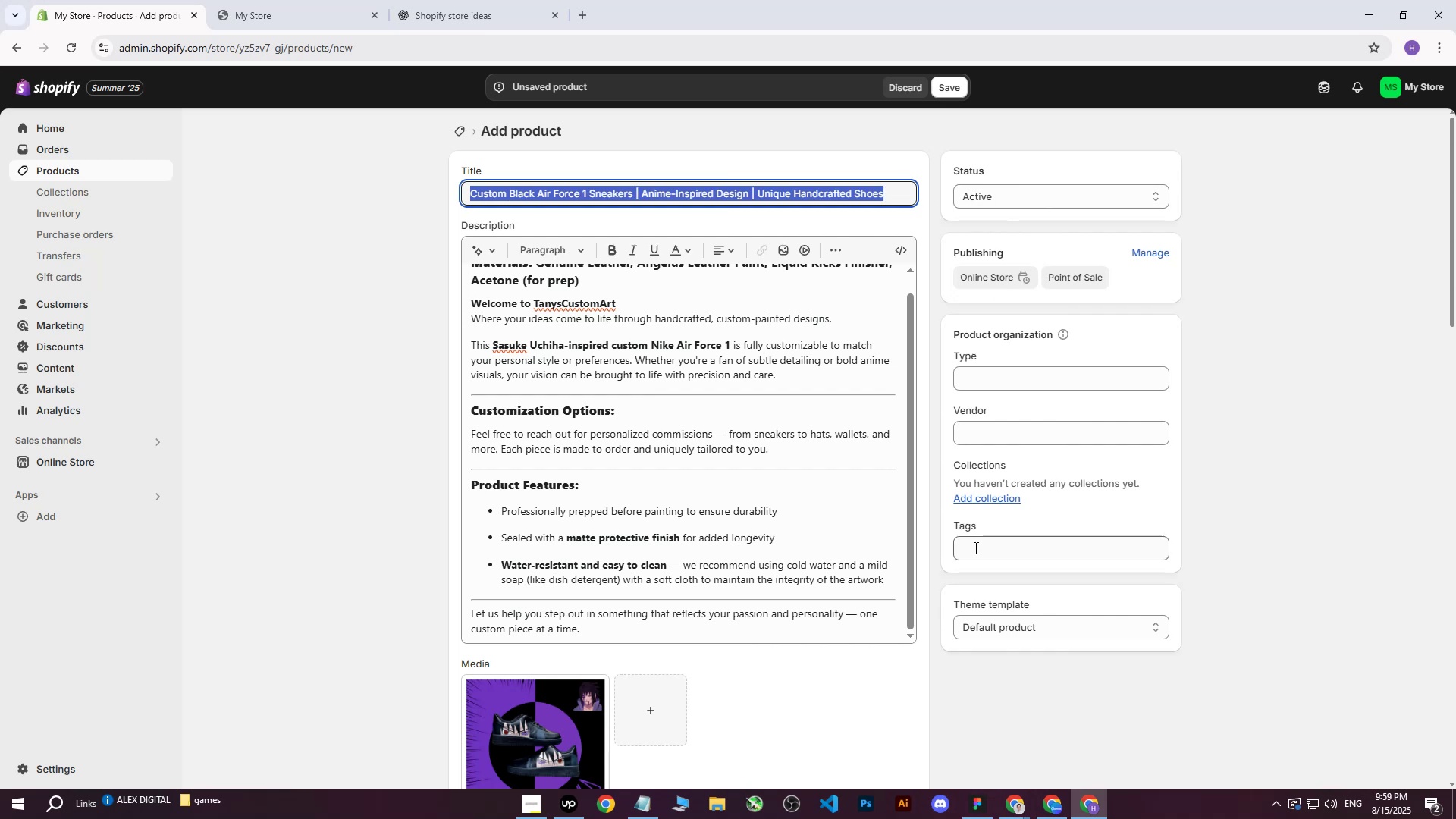 
left_click([974, 548])
 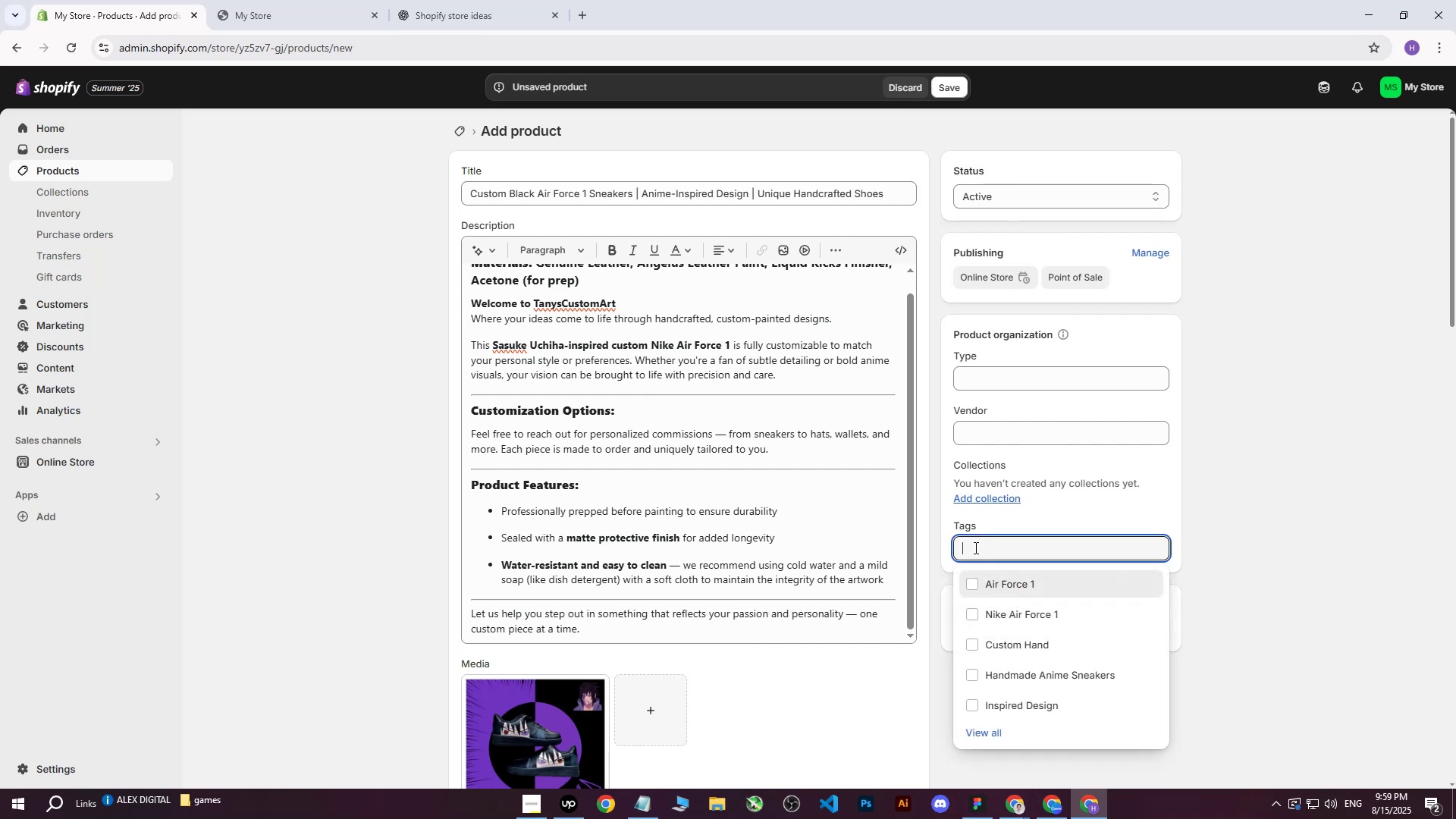 
key(Control+ControlLeft)
 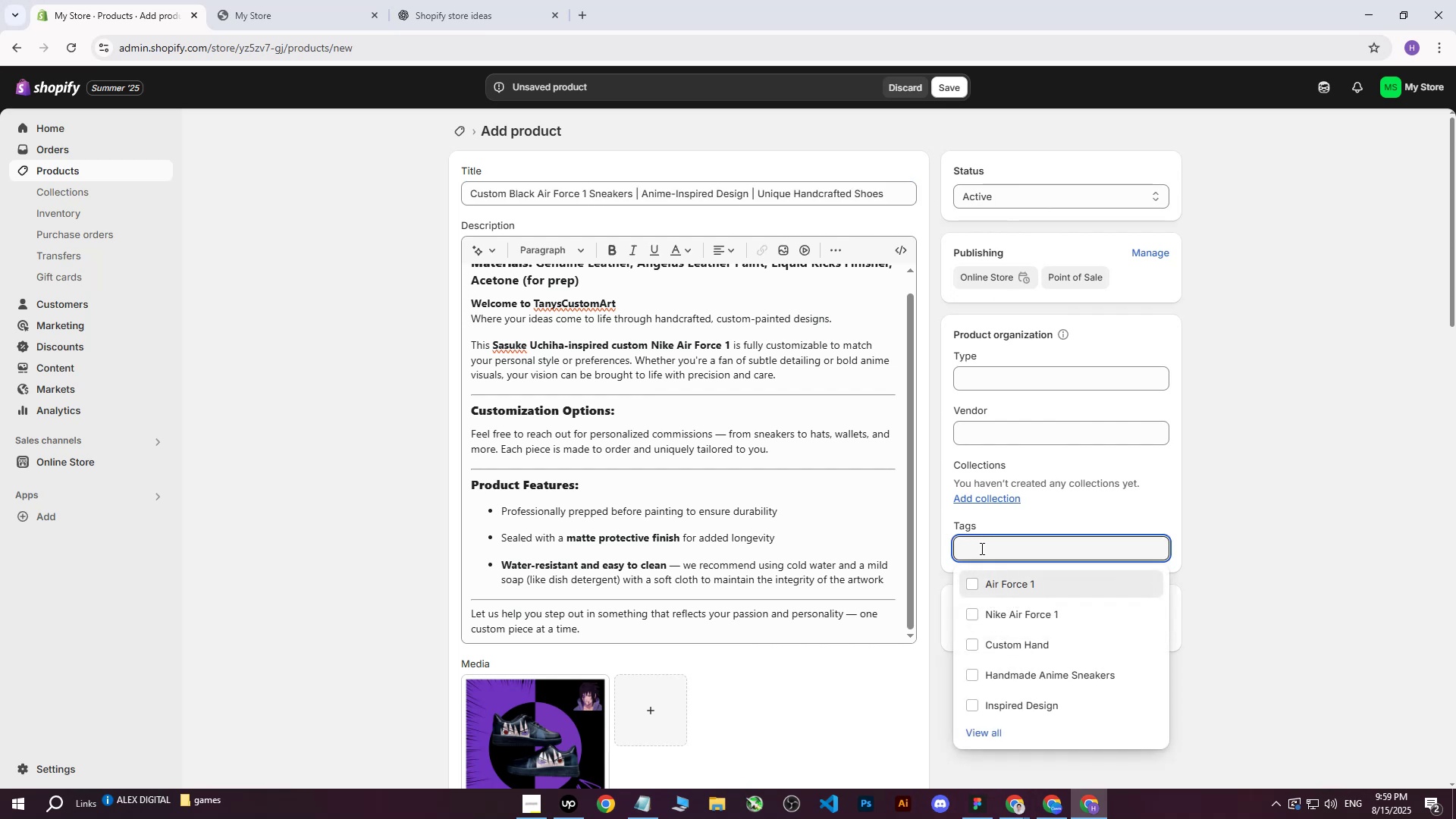 
key(Control+V)
 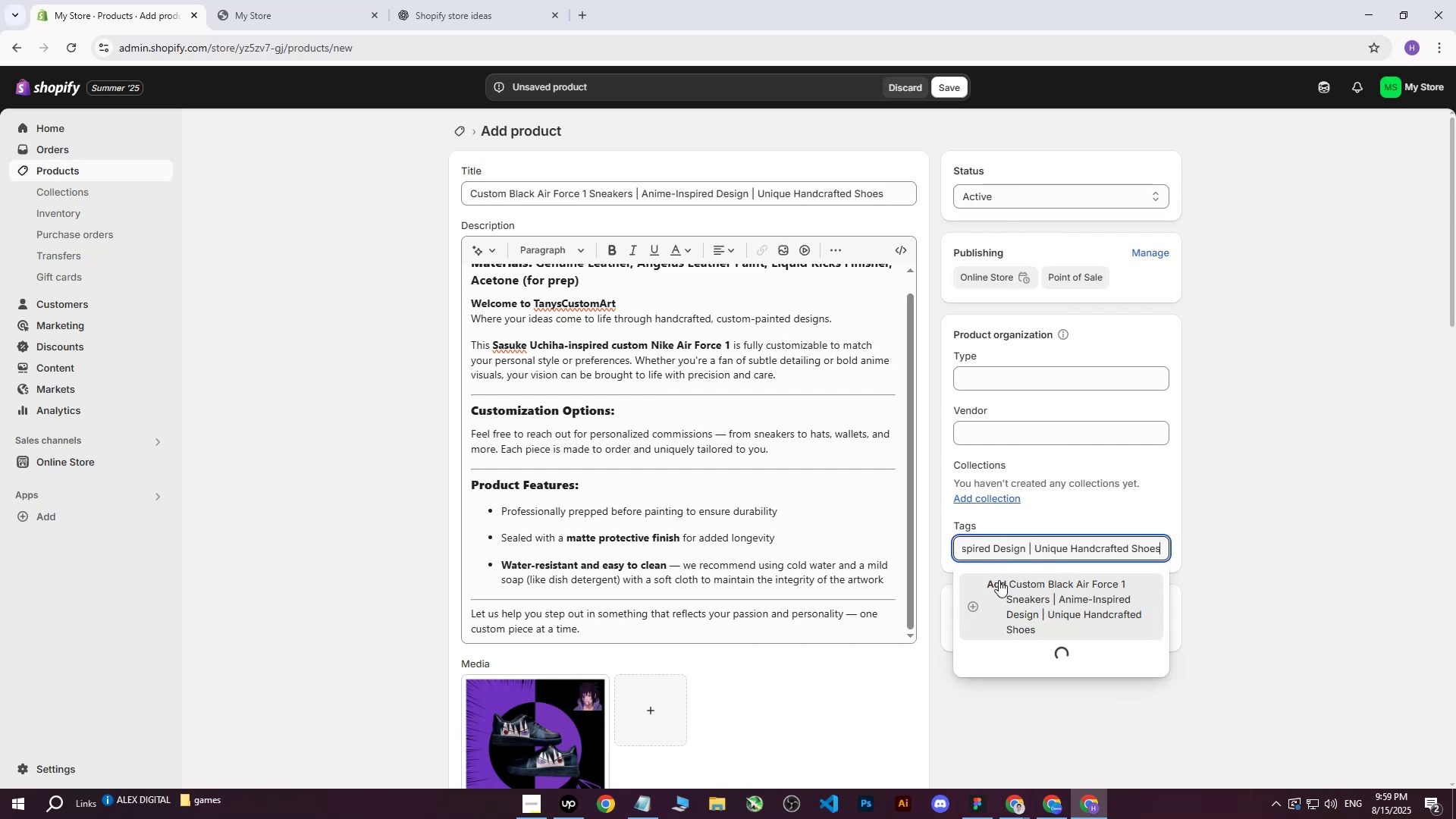 
left_click([1003, 582])
 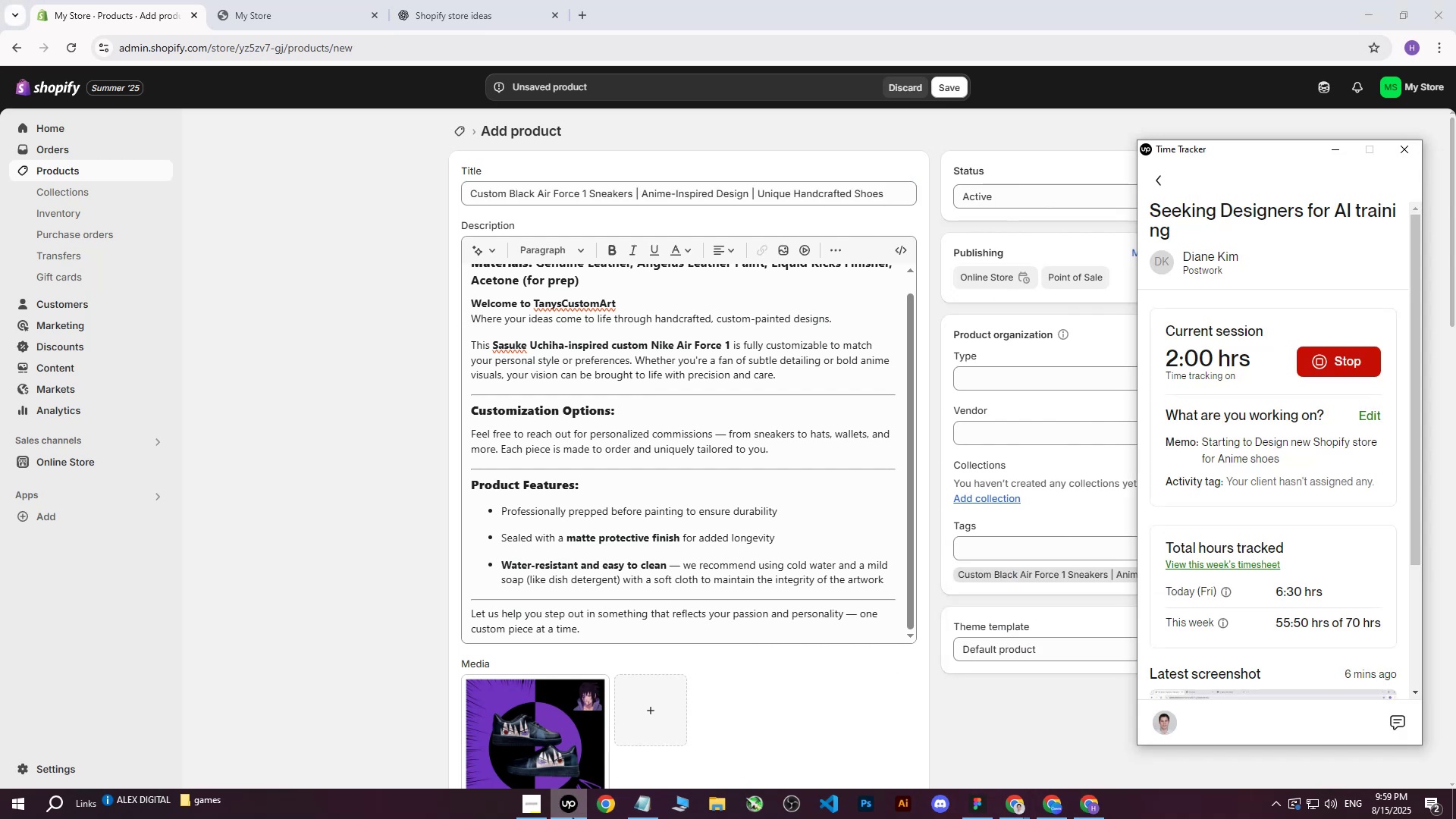 
double_click([572, 811])
 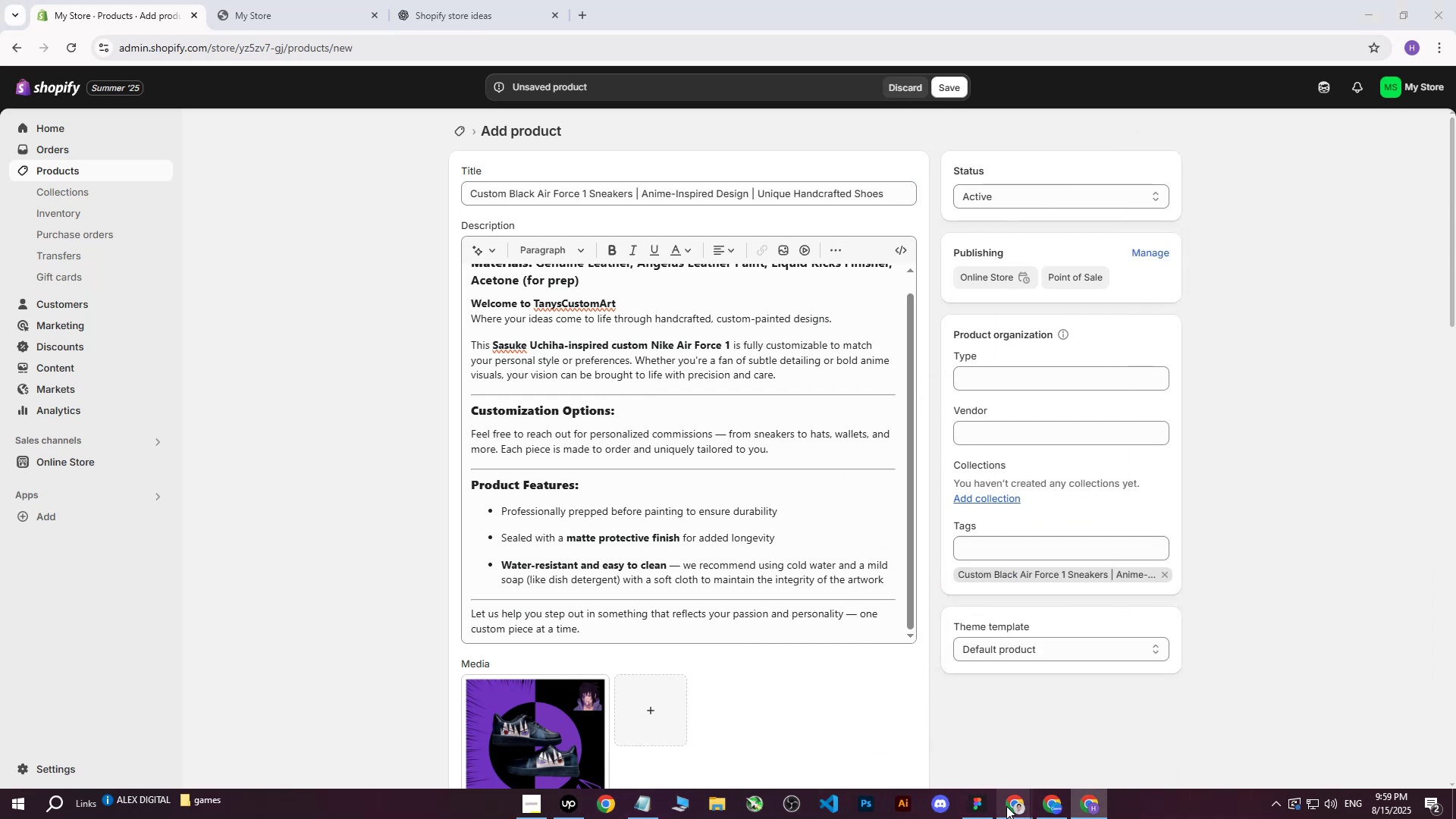 